 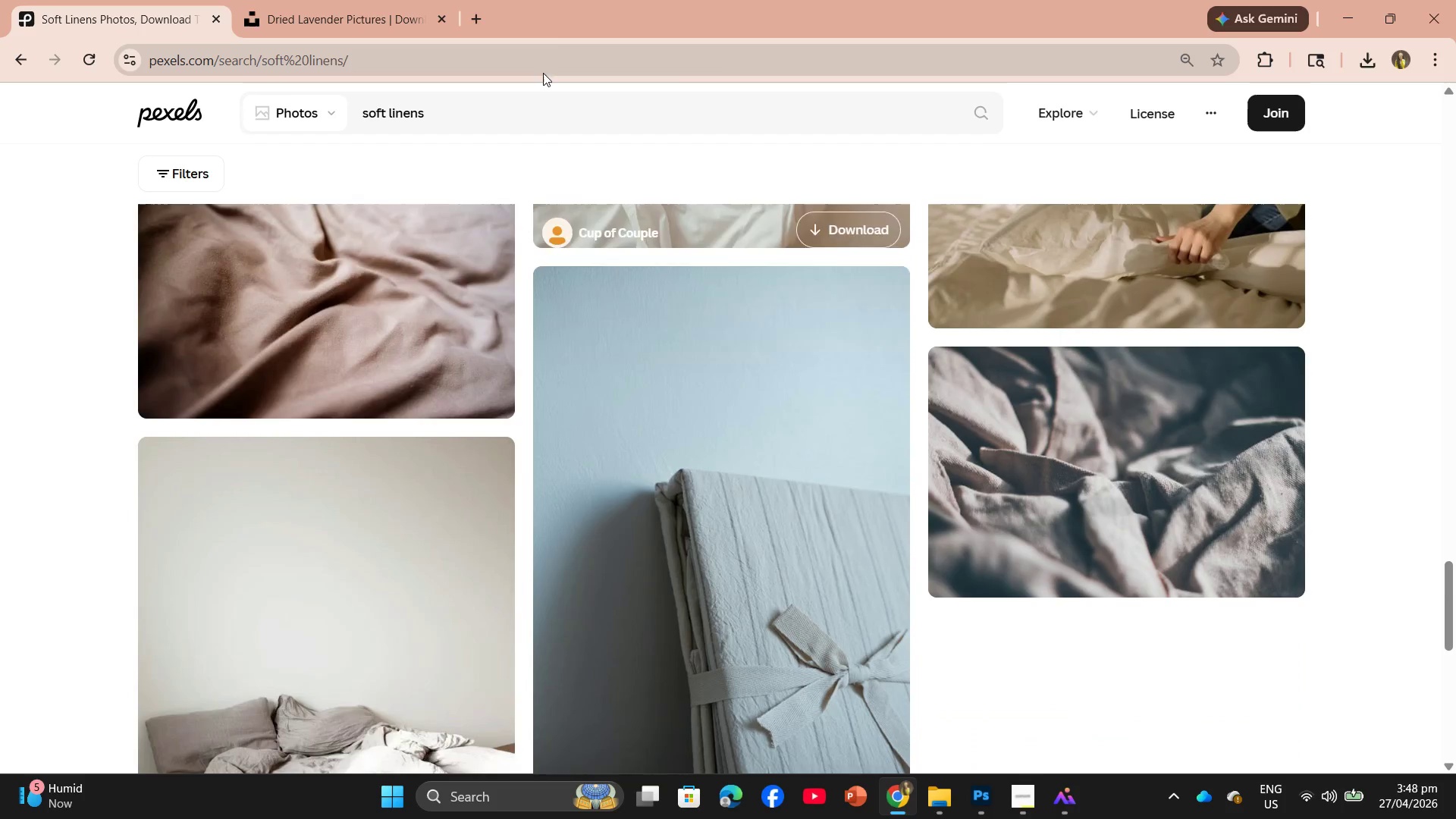 
scroll: coordinate [725, 558], scroll_direction: down, amount: 15.0
 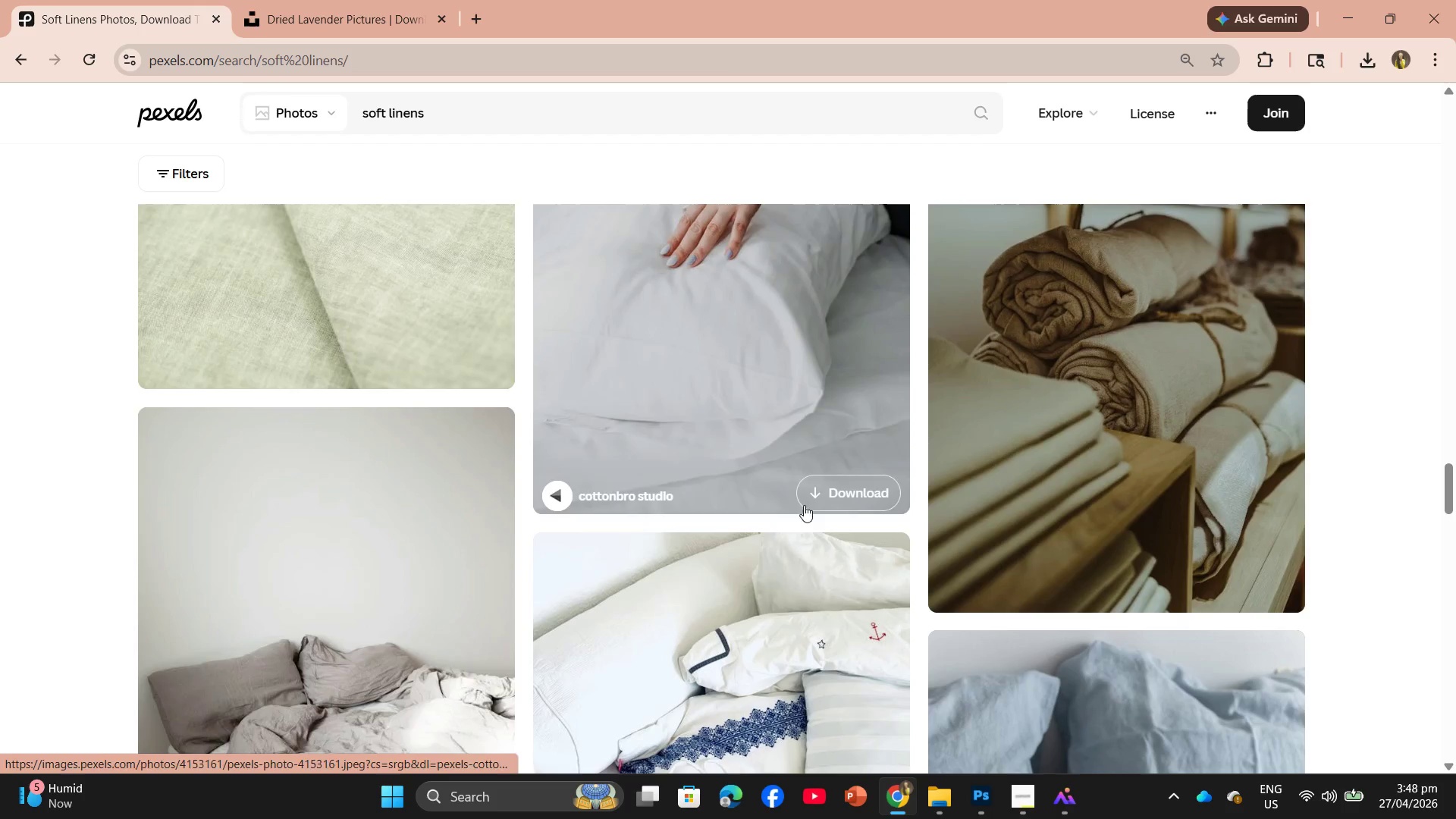 
scroll: coordinate [808, 530], scroll_direction: down, amount: 3.0
 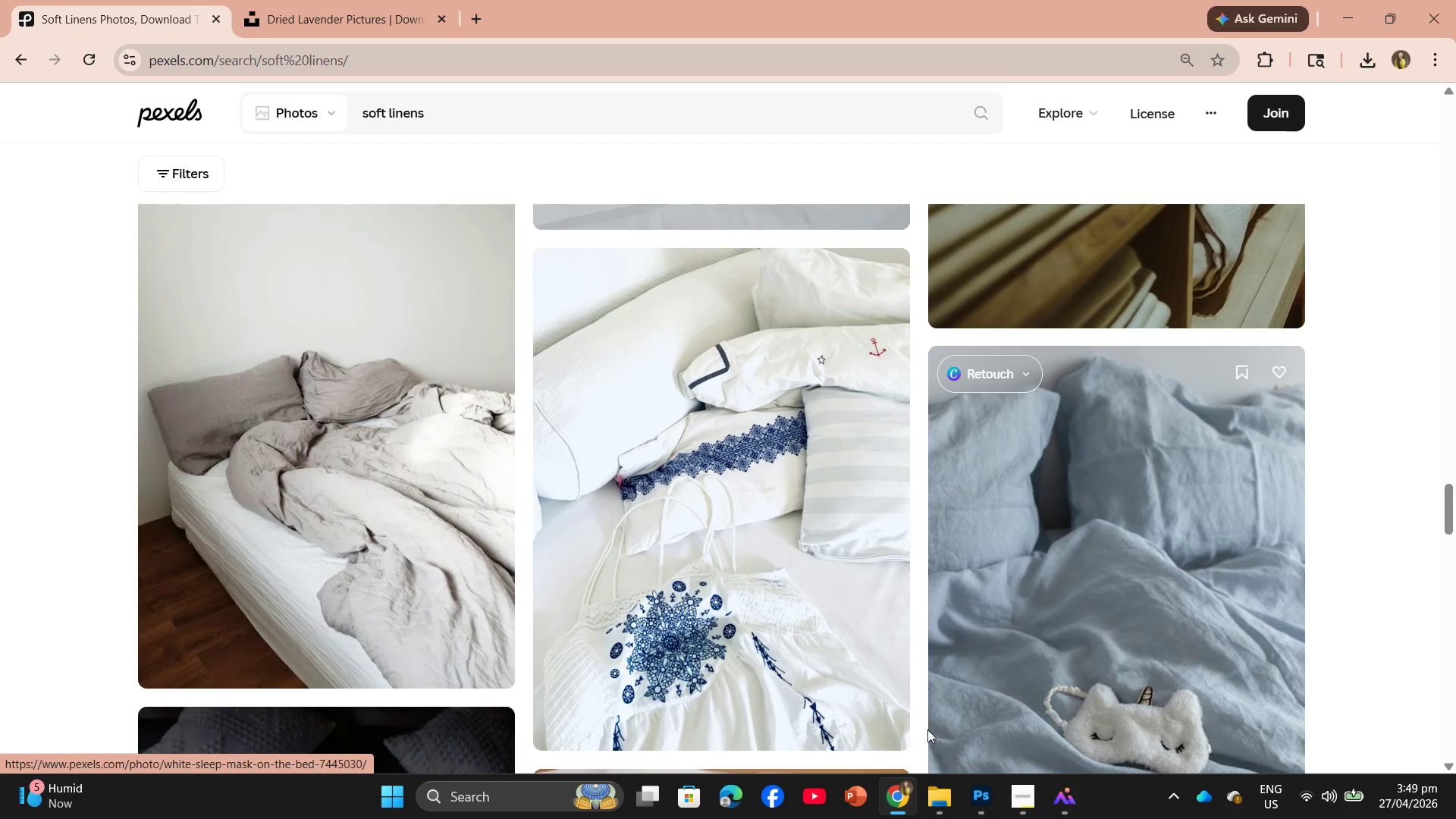 
left_click([889, 731])
 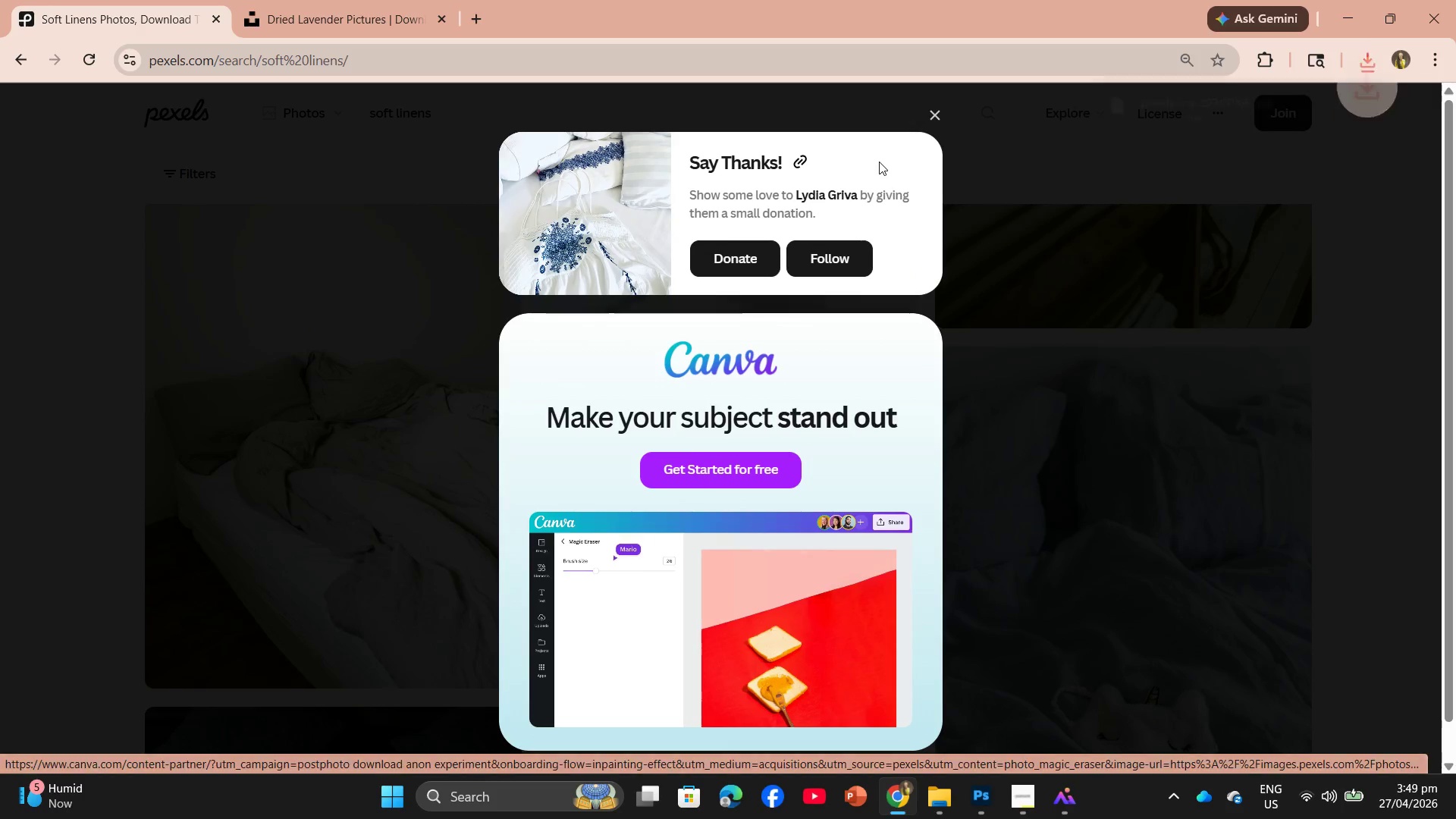 
left_click([924, 106])
 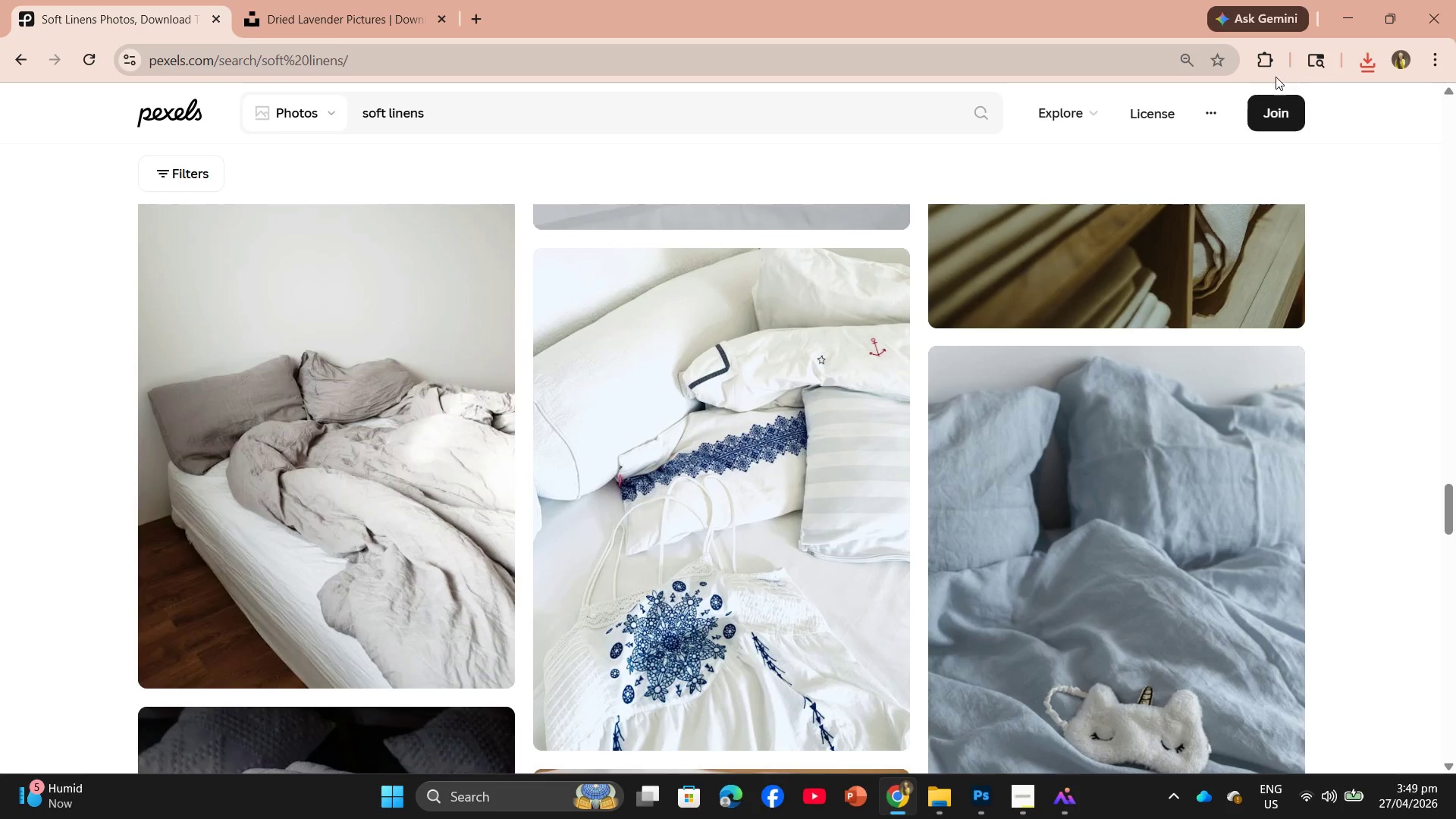 
left_click([1364, 52])
 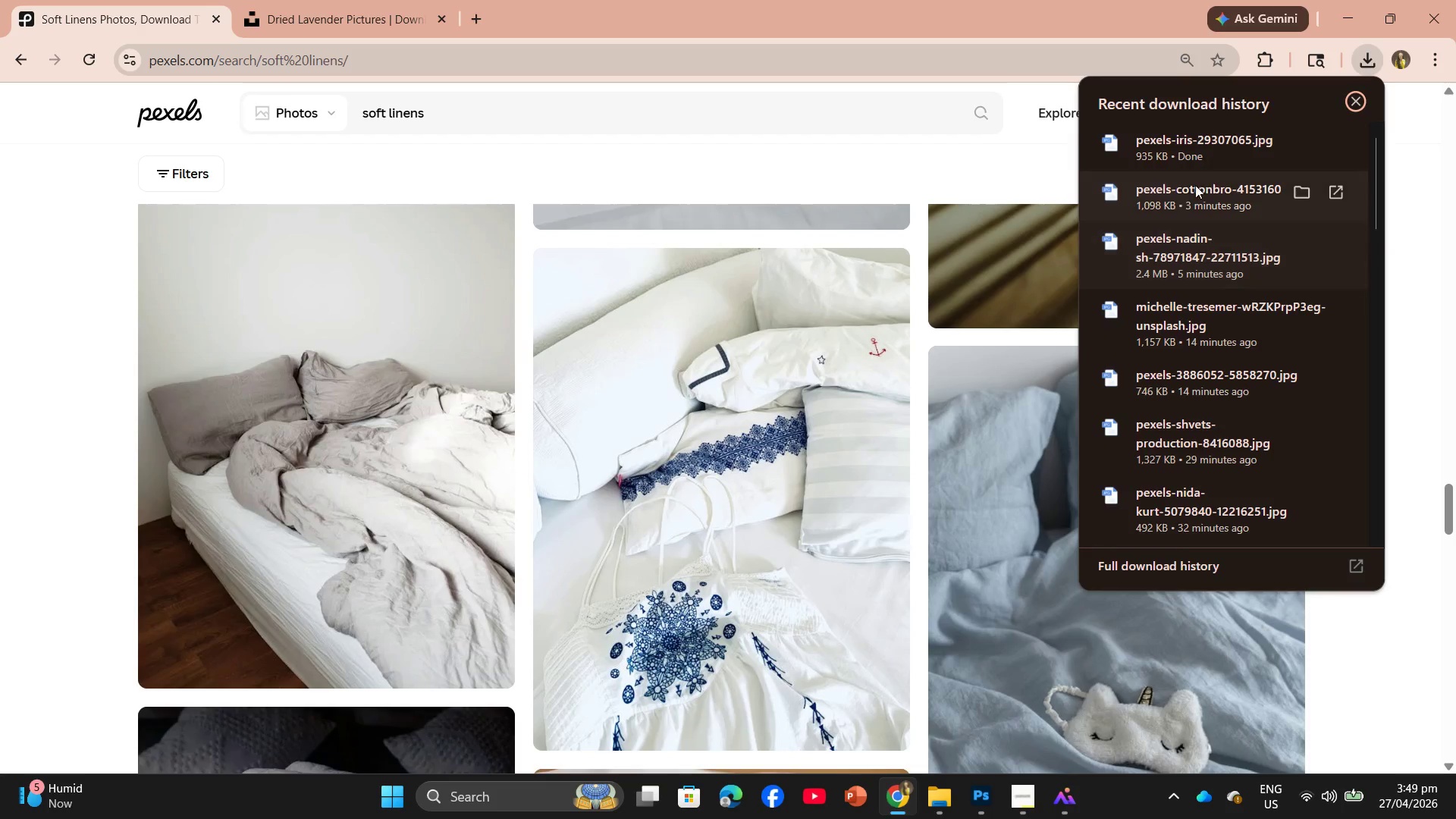 
left_click_drag(start_coordinate=[1195, 155], to_coordinate=[665, 78])
 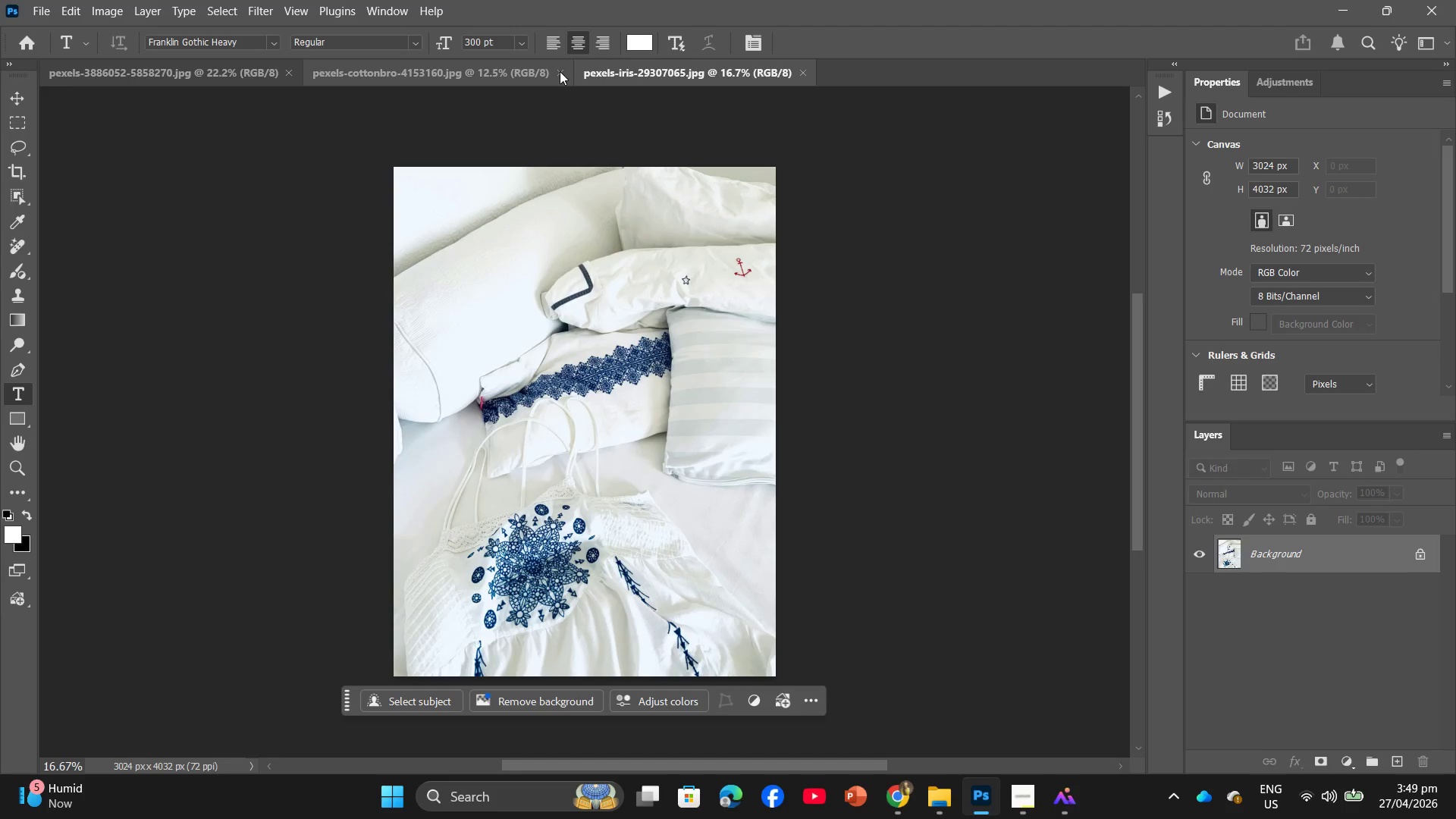 
left_click([561, 73])
 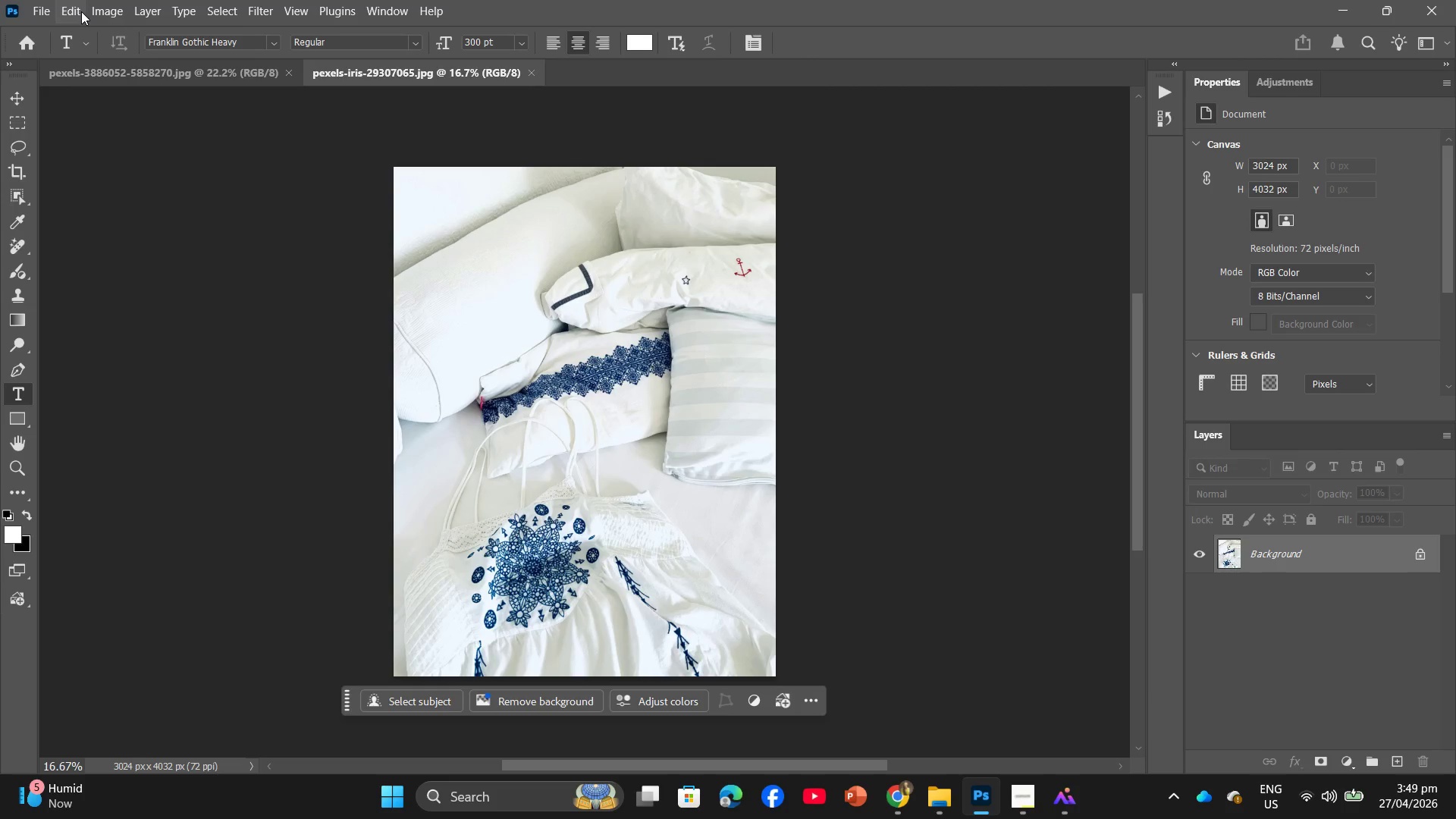 
left_click([96, 7])
 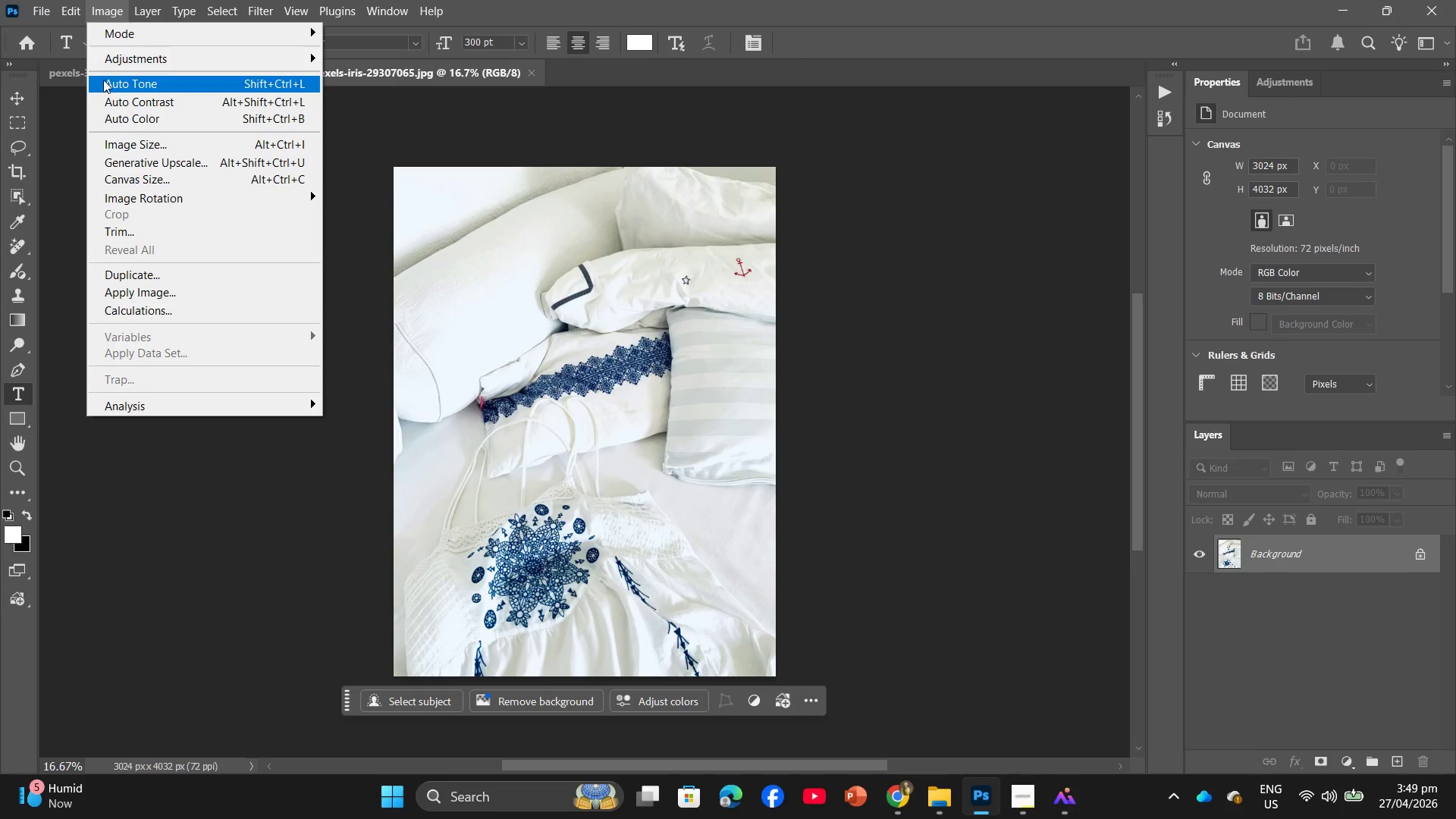 
left_click([138, 53])
 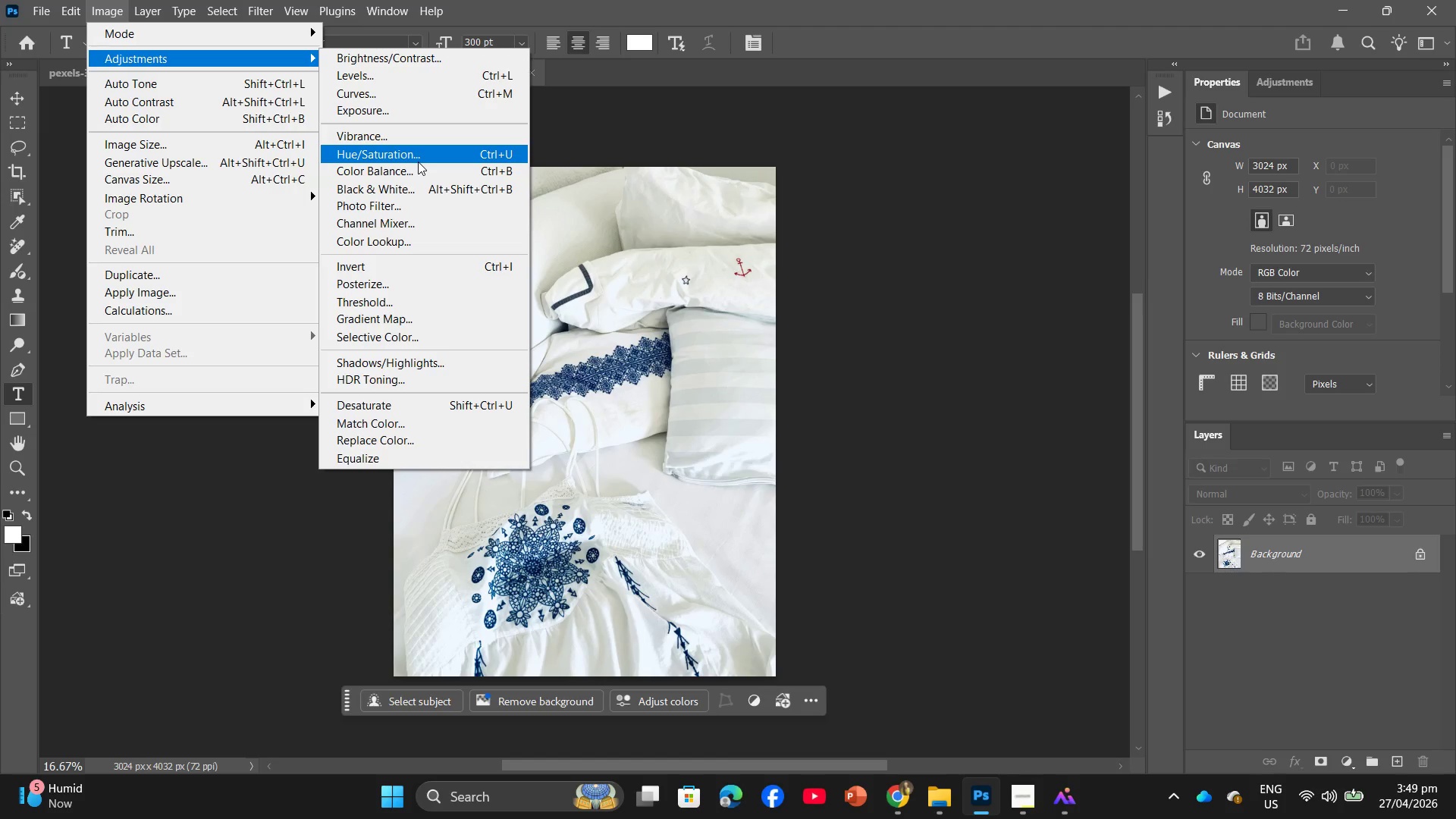 
left_click([419, 167])
 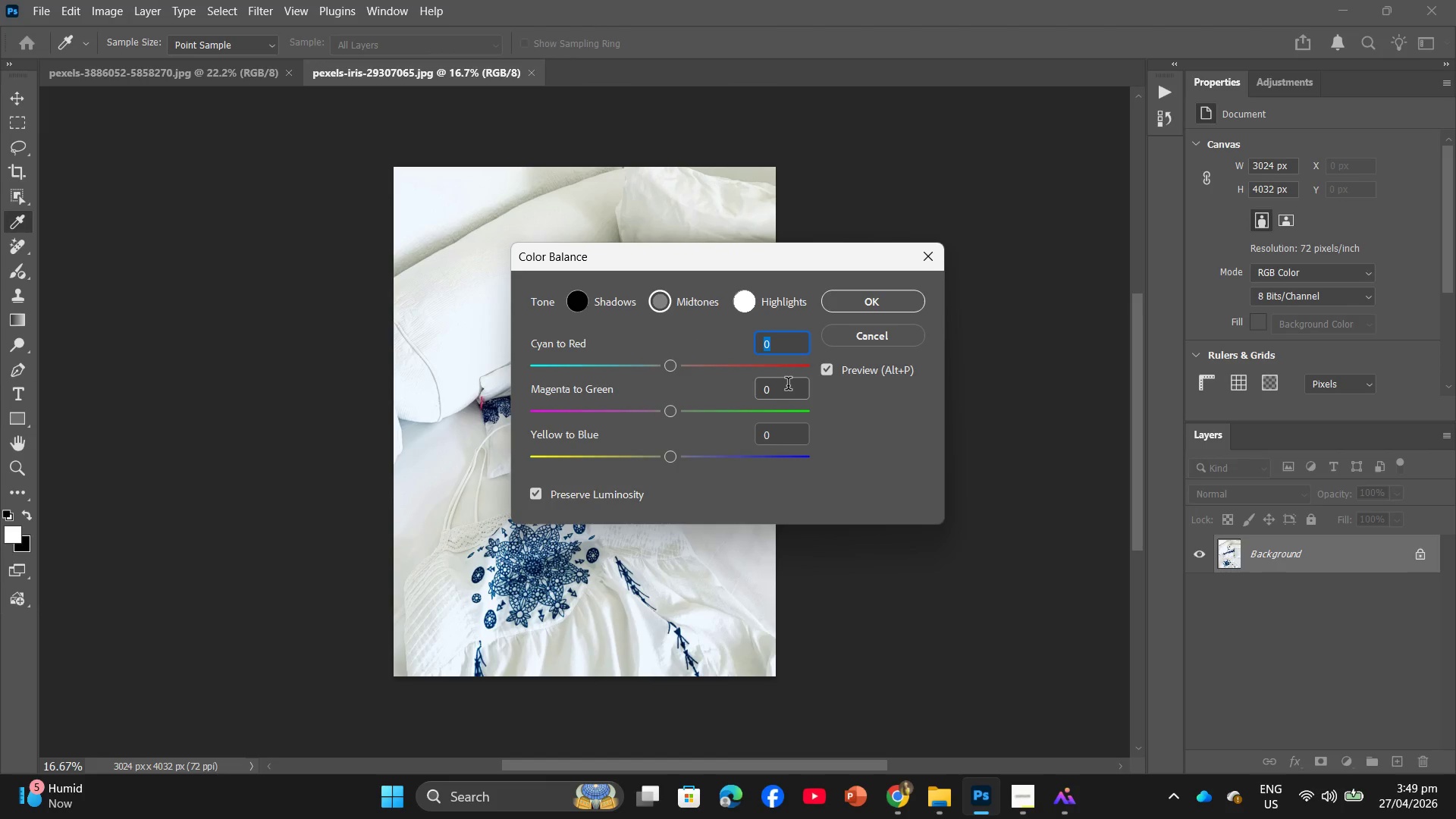 
key(Minus)
 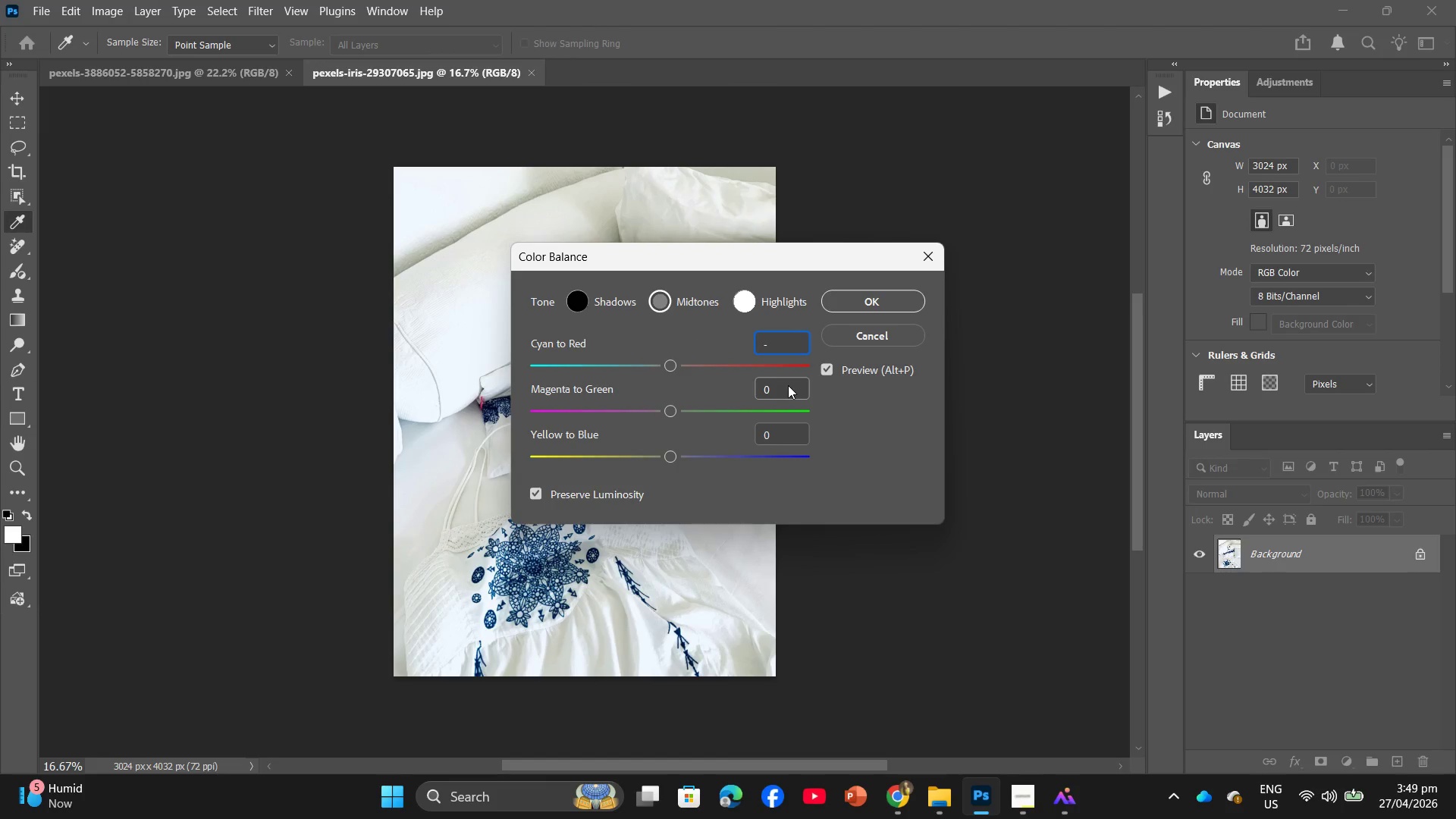 
key(Numpad1)
 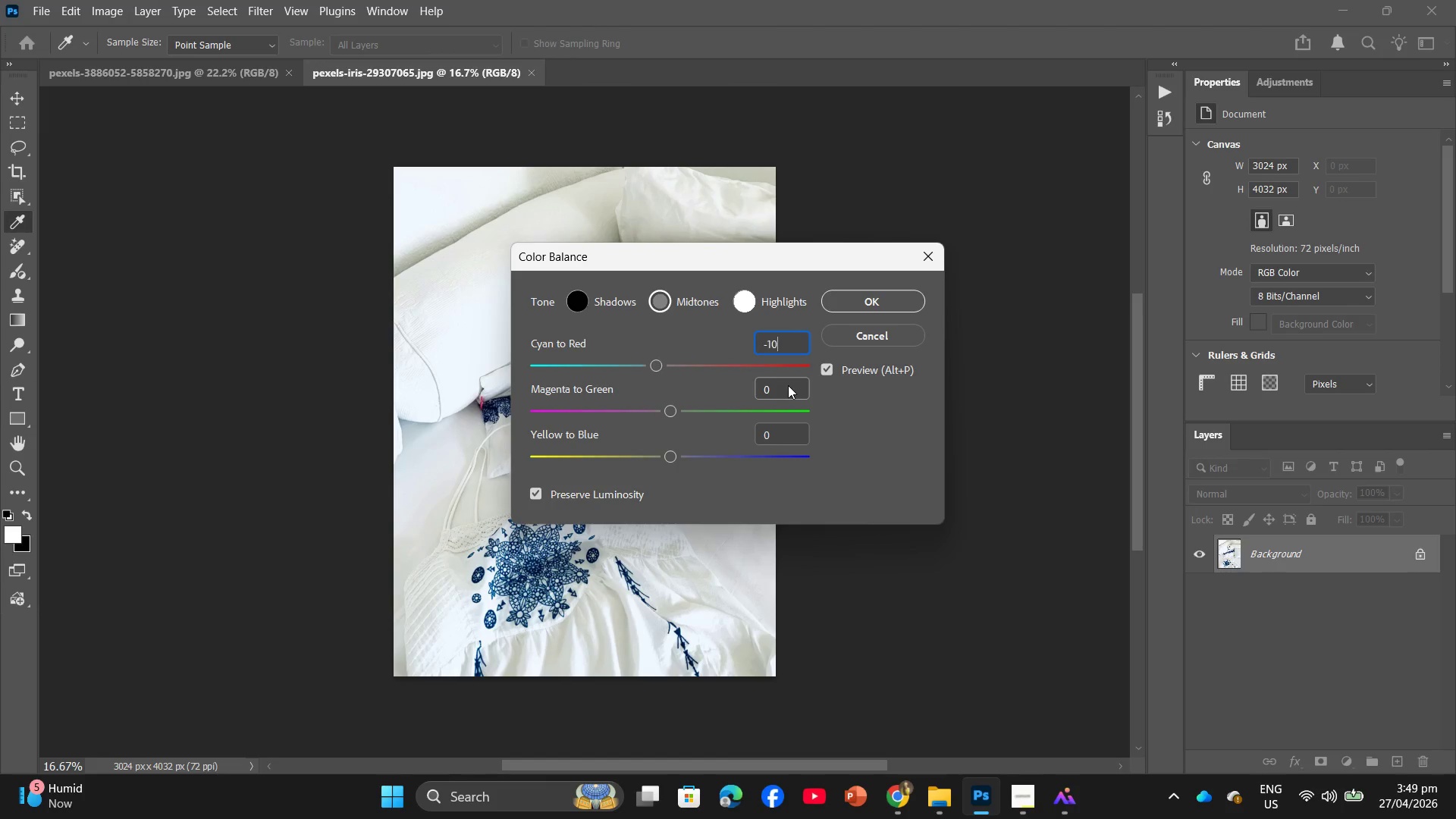 
key(Numpad0)
 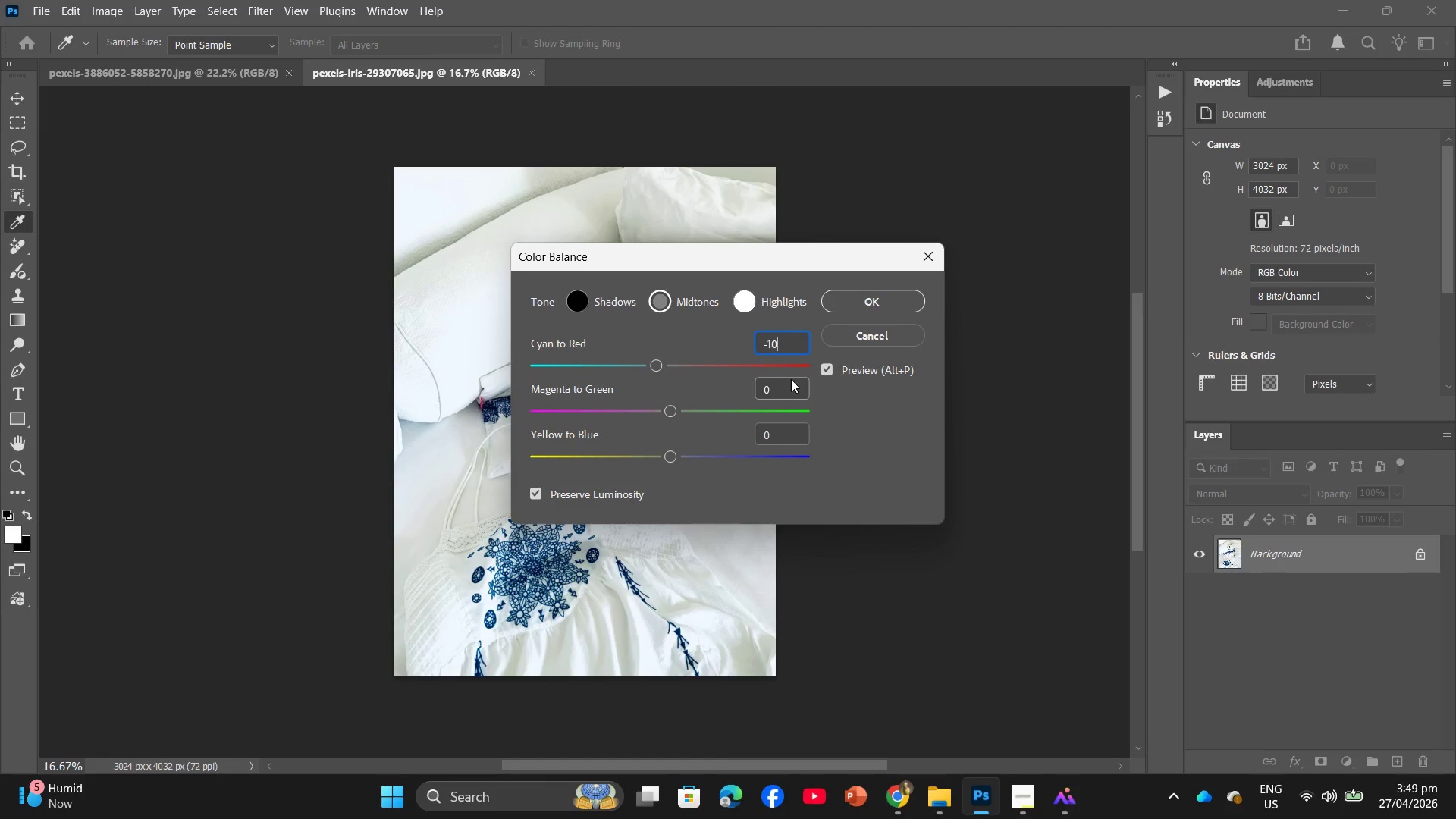 
left_click_drag(start_coordinate=[791, 386], to_coordinate=[764, 402])
 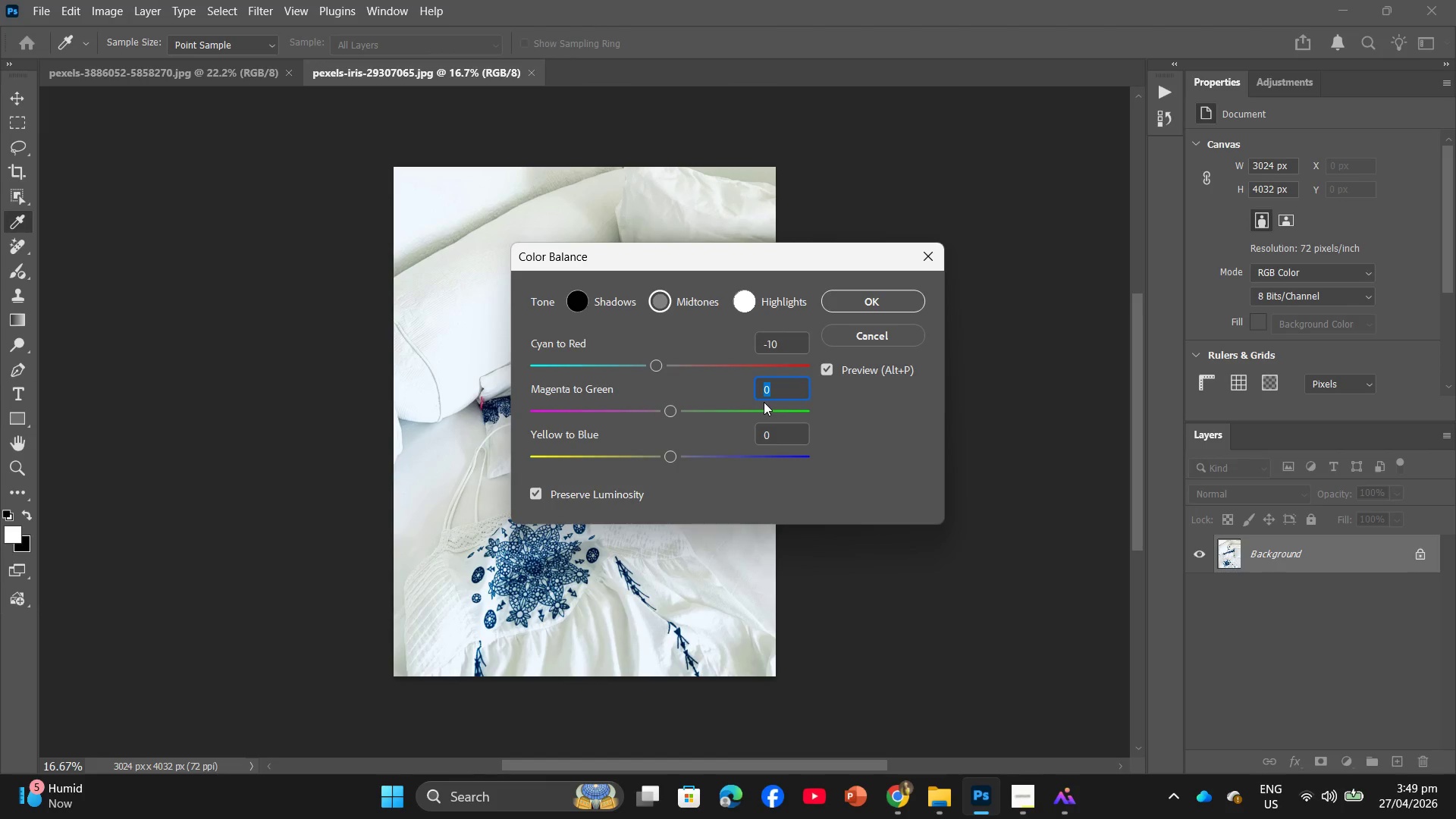 
key(Minus)
 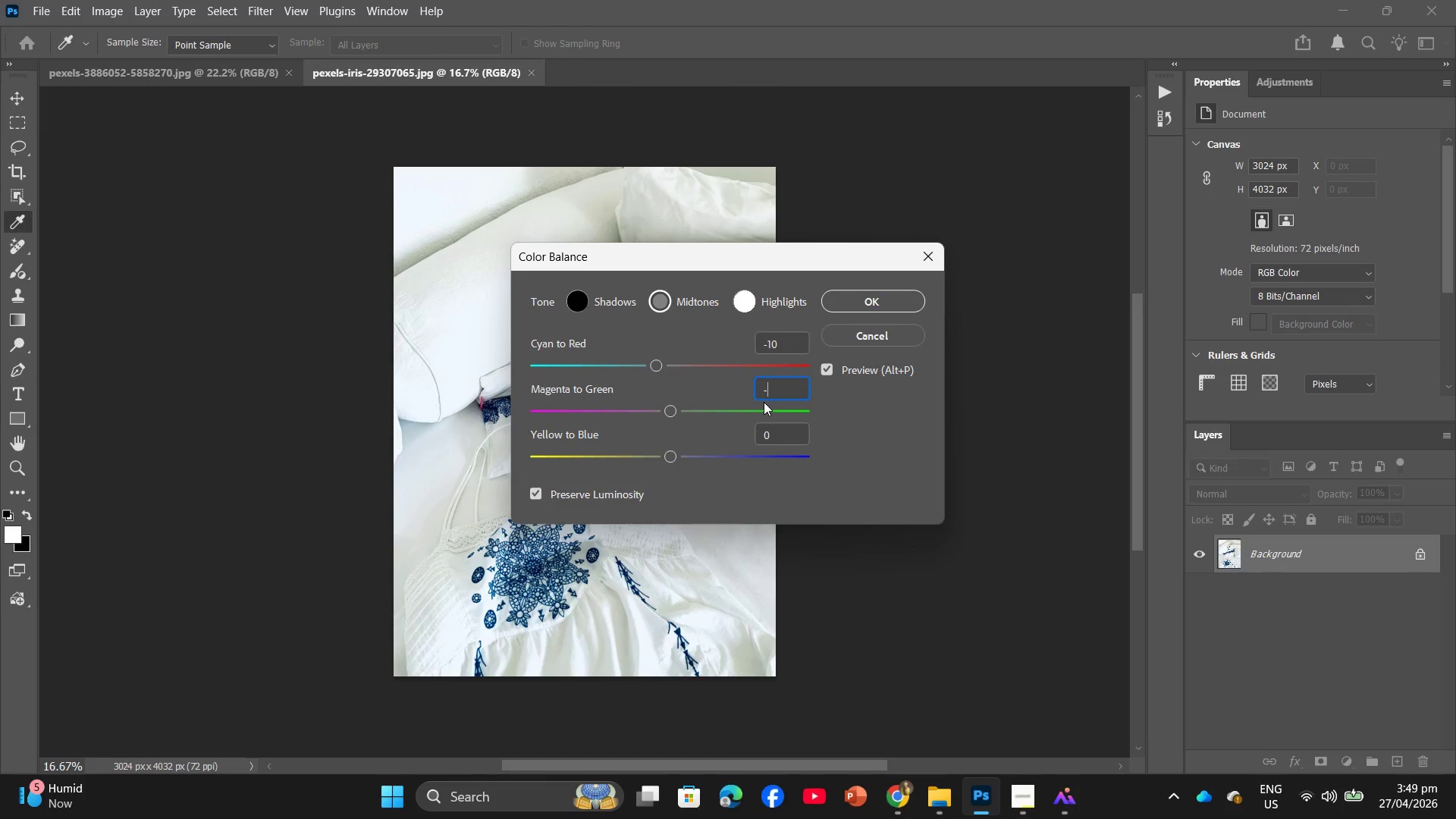 
key(Numpad5)
 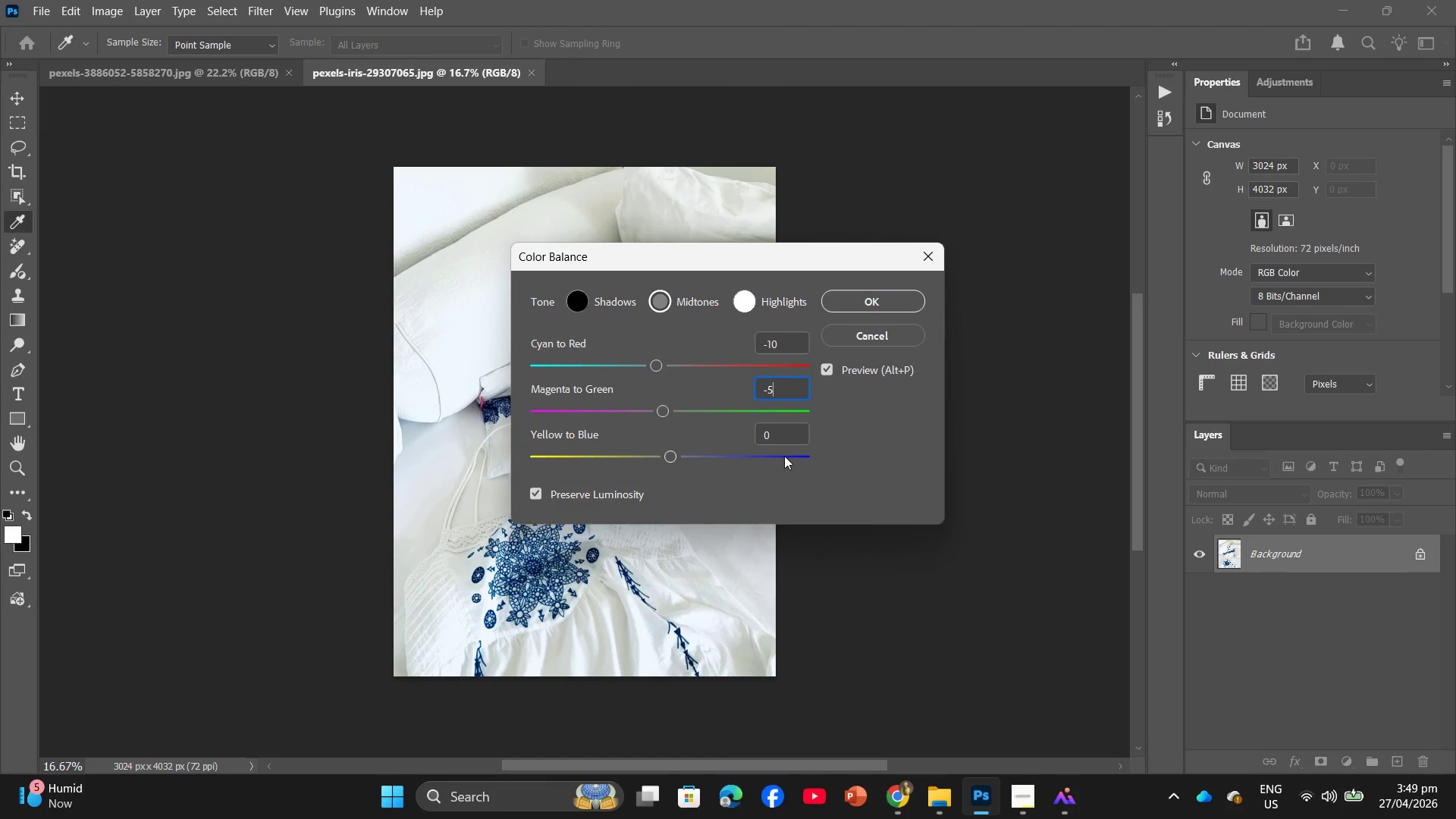 
left_click_drag(start_coordinate=[779, 426], to_coordinate=[773, 426])
 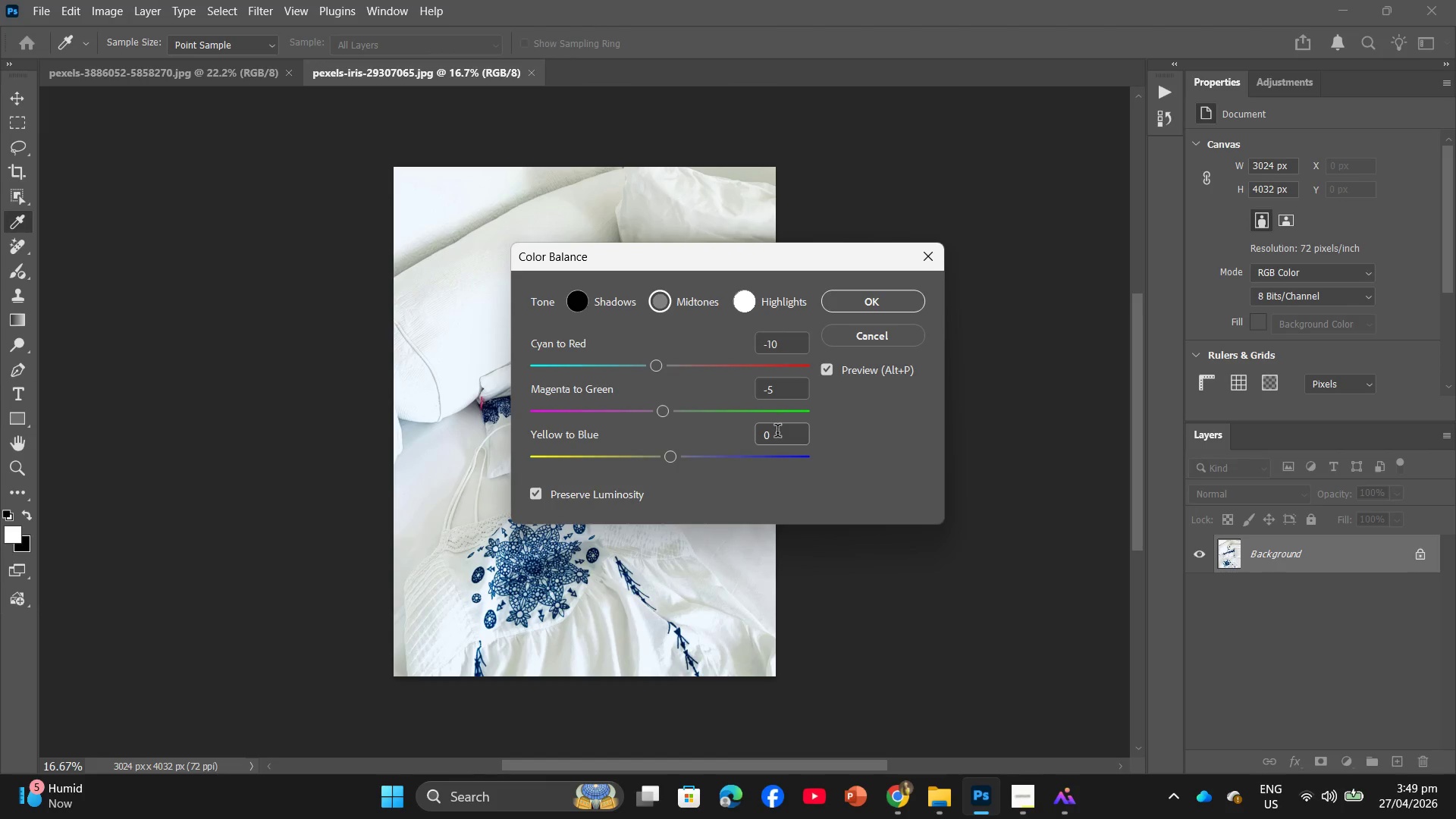 
left_click_drag(start_coordinate=[778, 435], to_coordinate=[752, 438])
 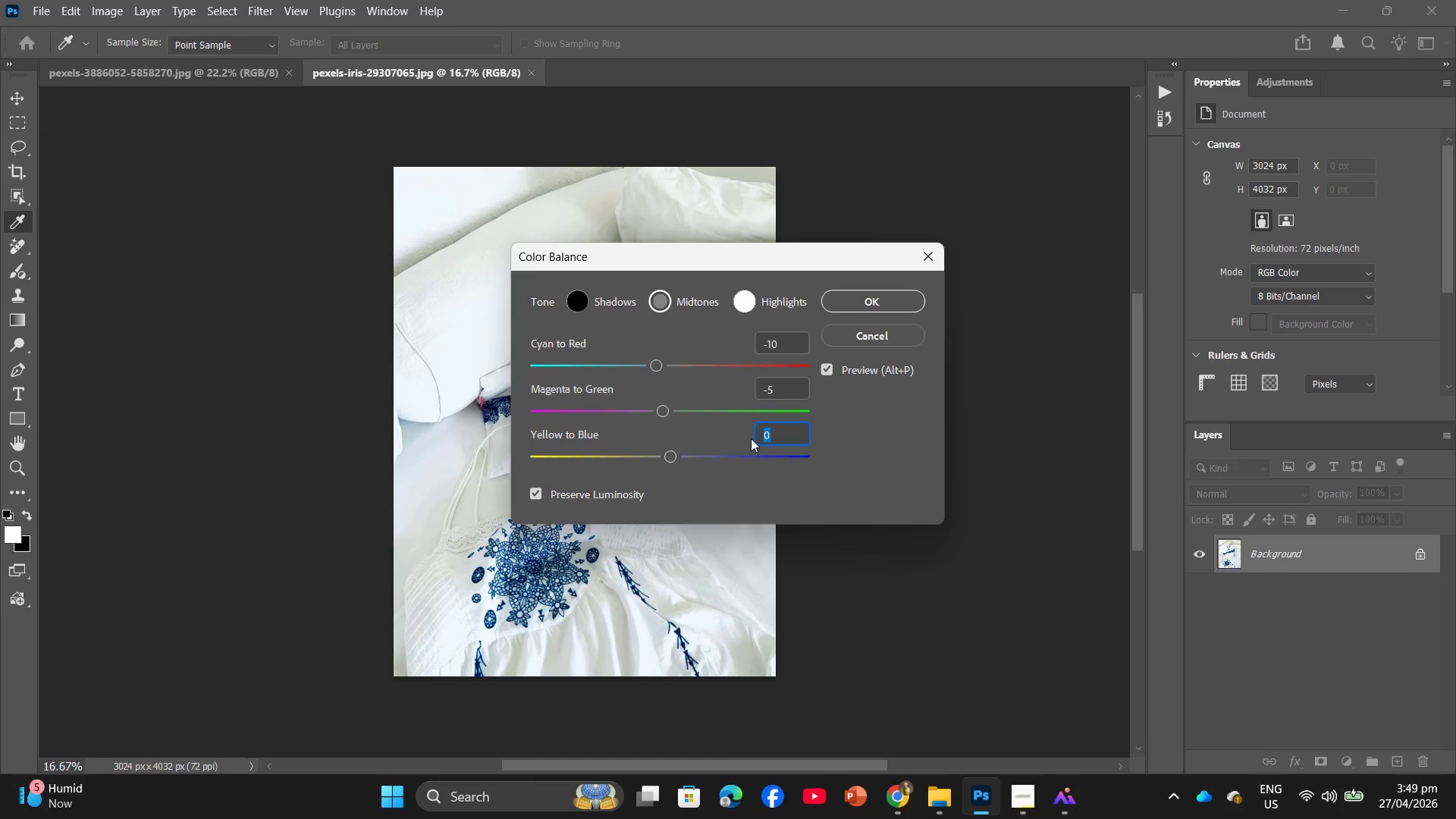 
key(Shift+ShiftRight)
 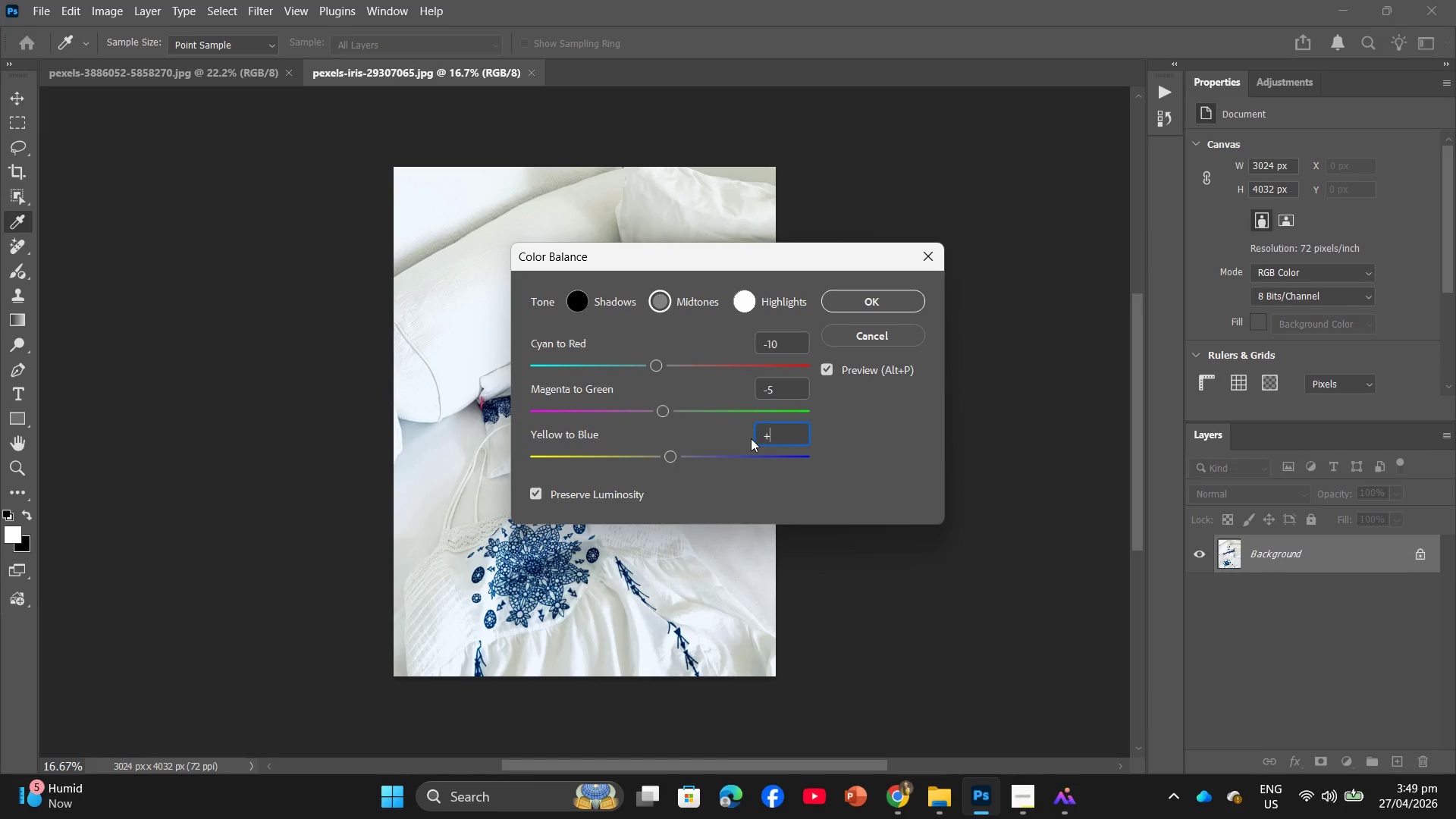 
key(Shift+Equal)
 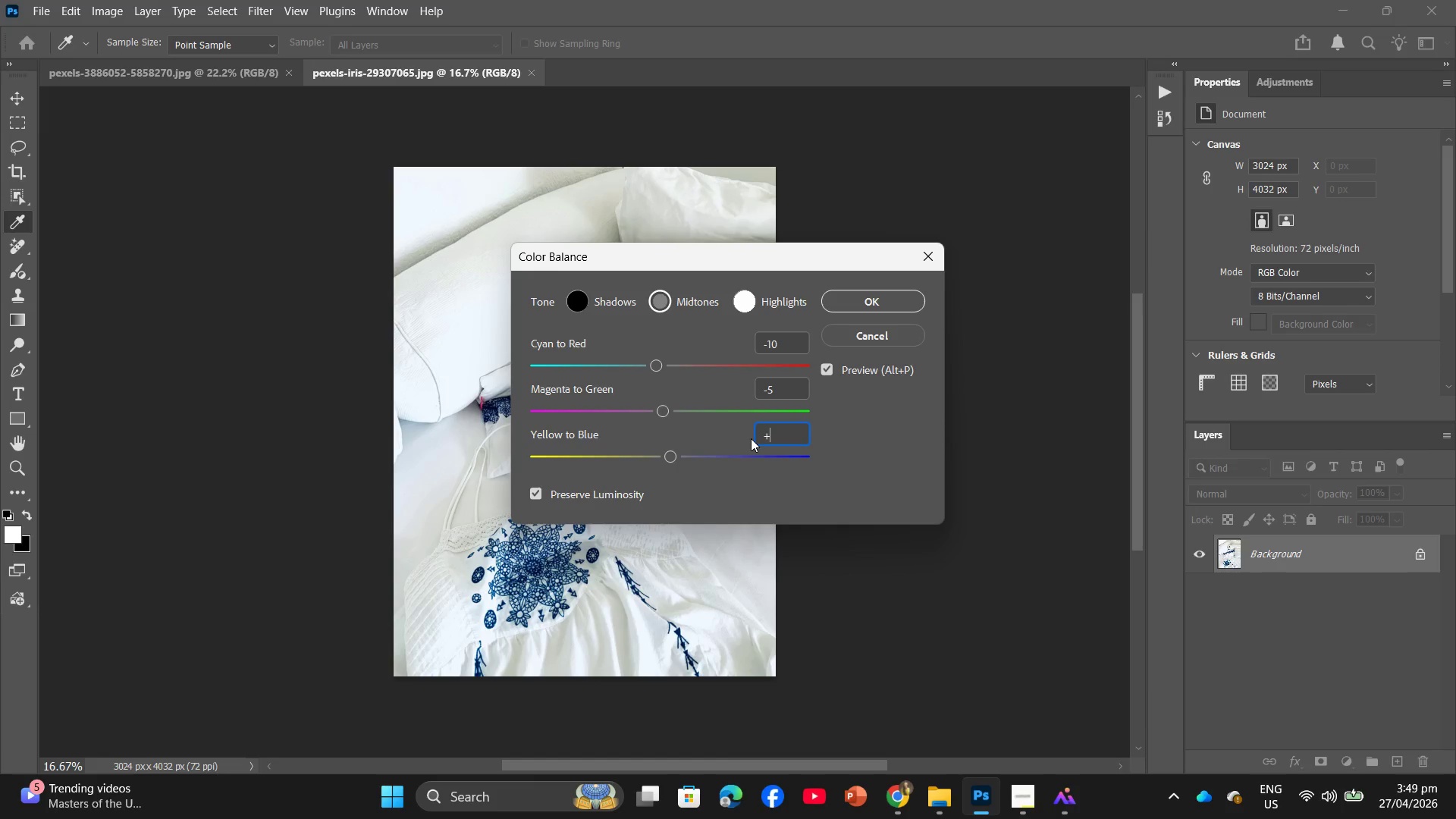 
key(Numpad1)
 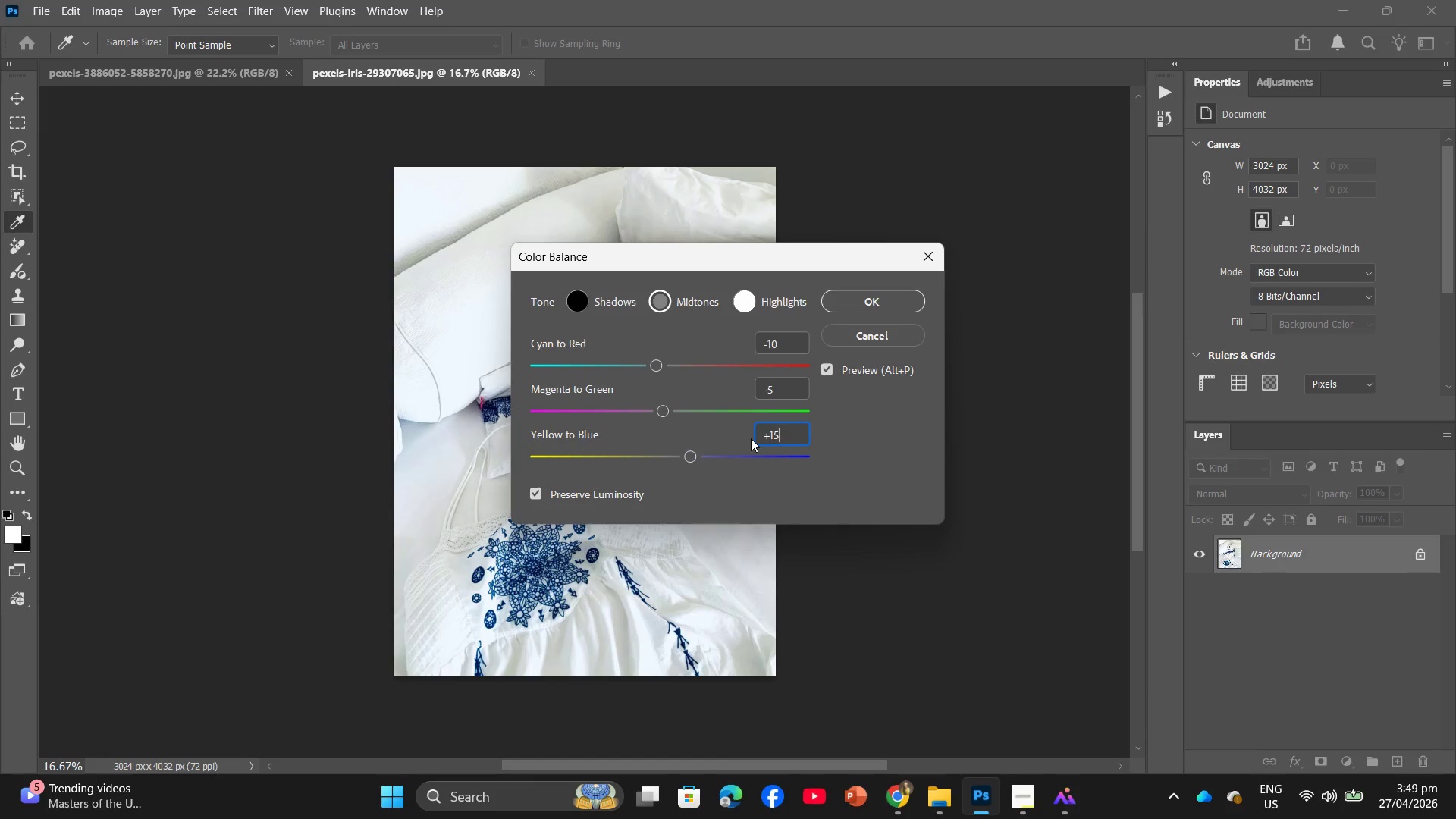 
key(Numpad5)
 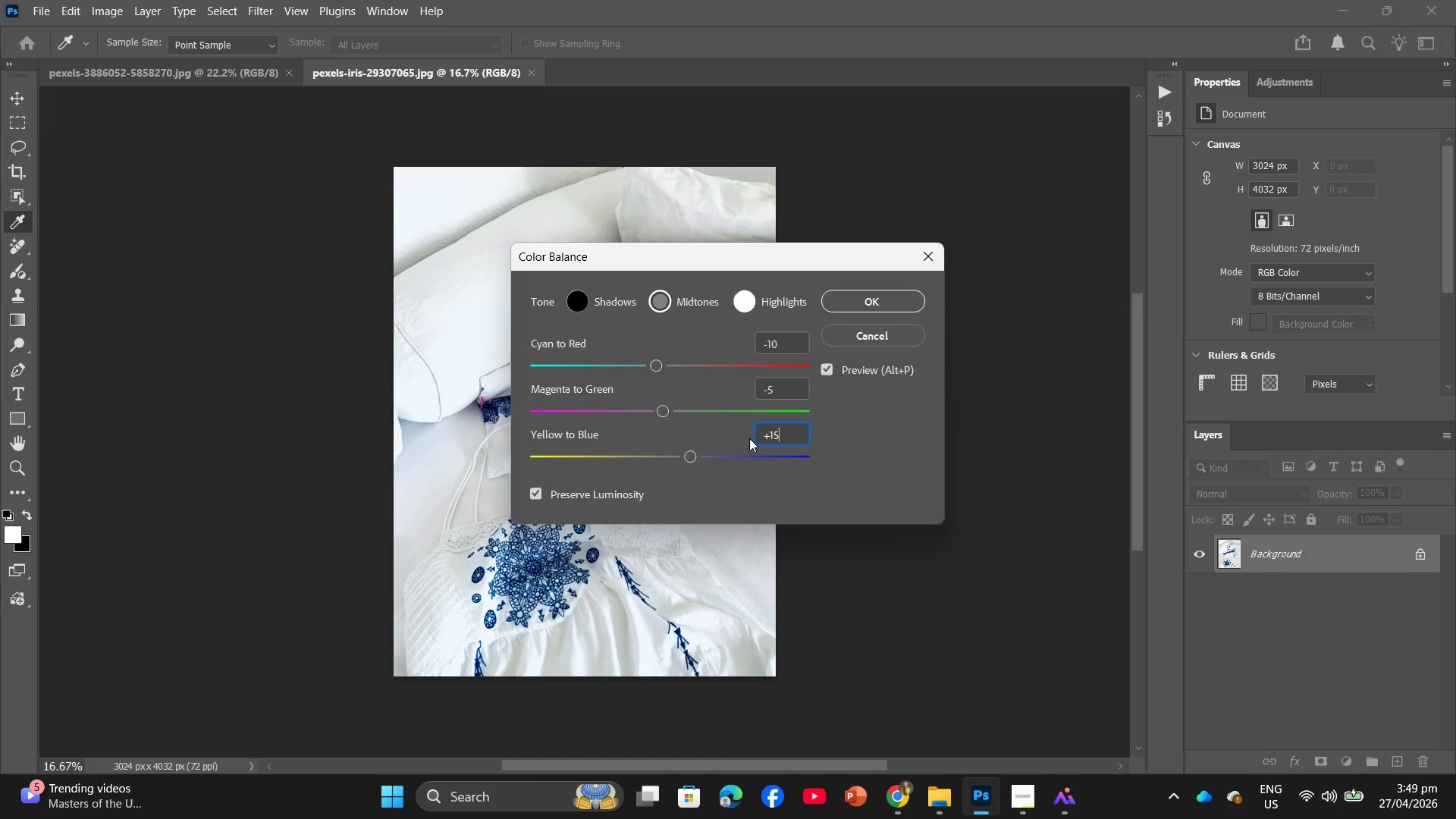 
key(Enter)
 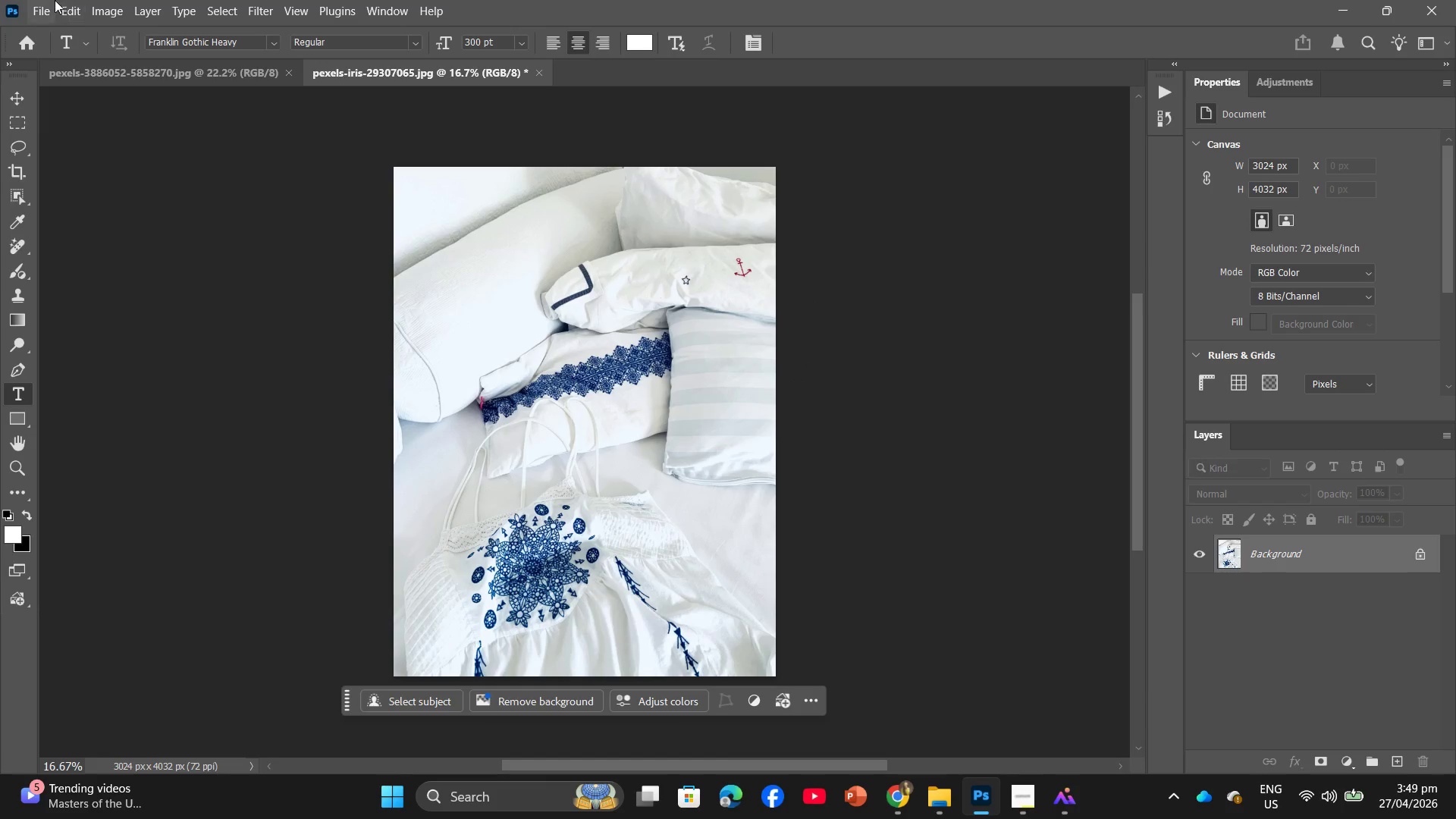 
left_click([111, 11])
 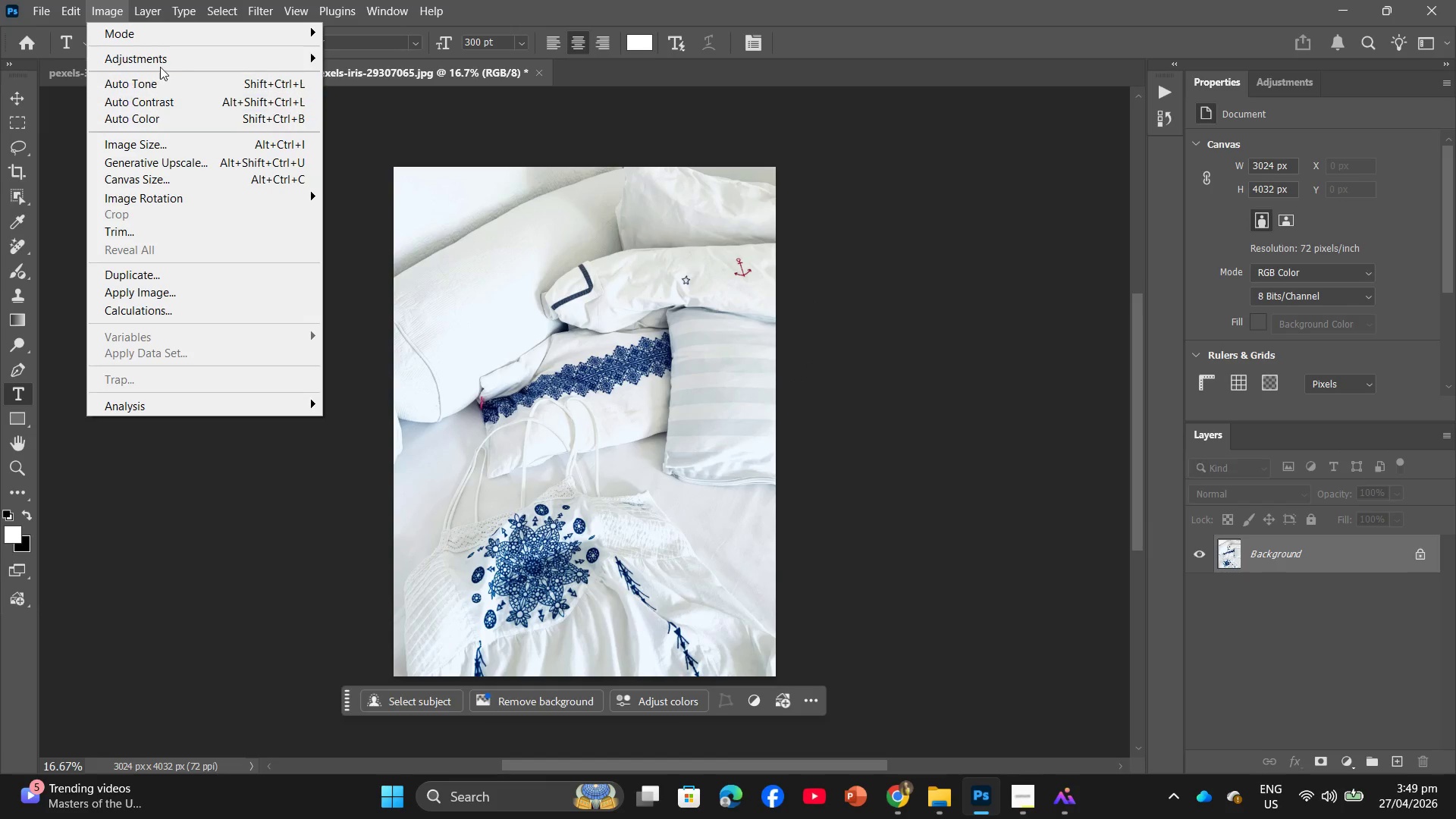 
left_click([162, 58])
 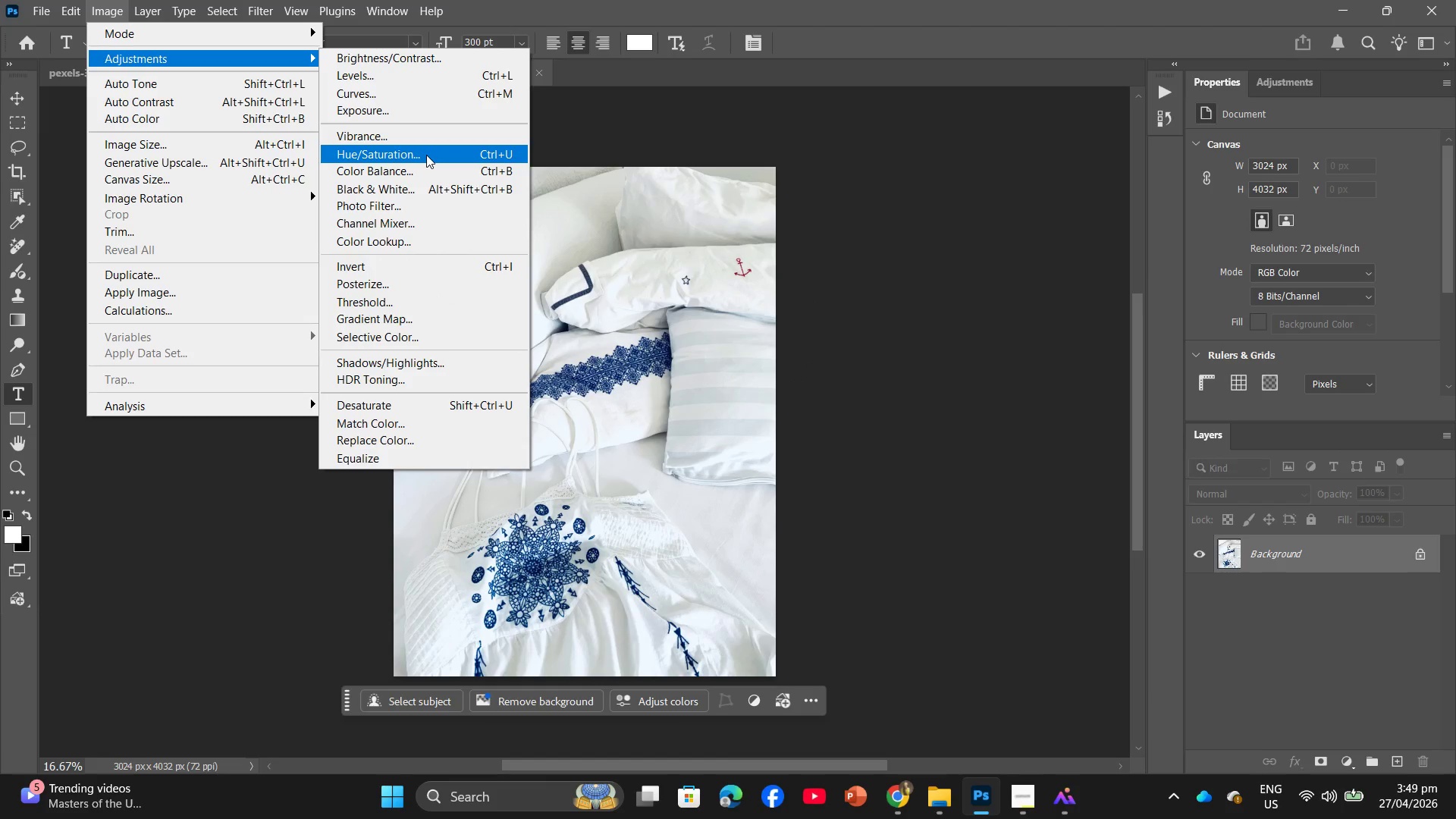 
left_click([425, 168])
 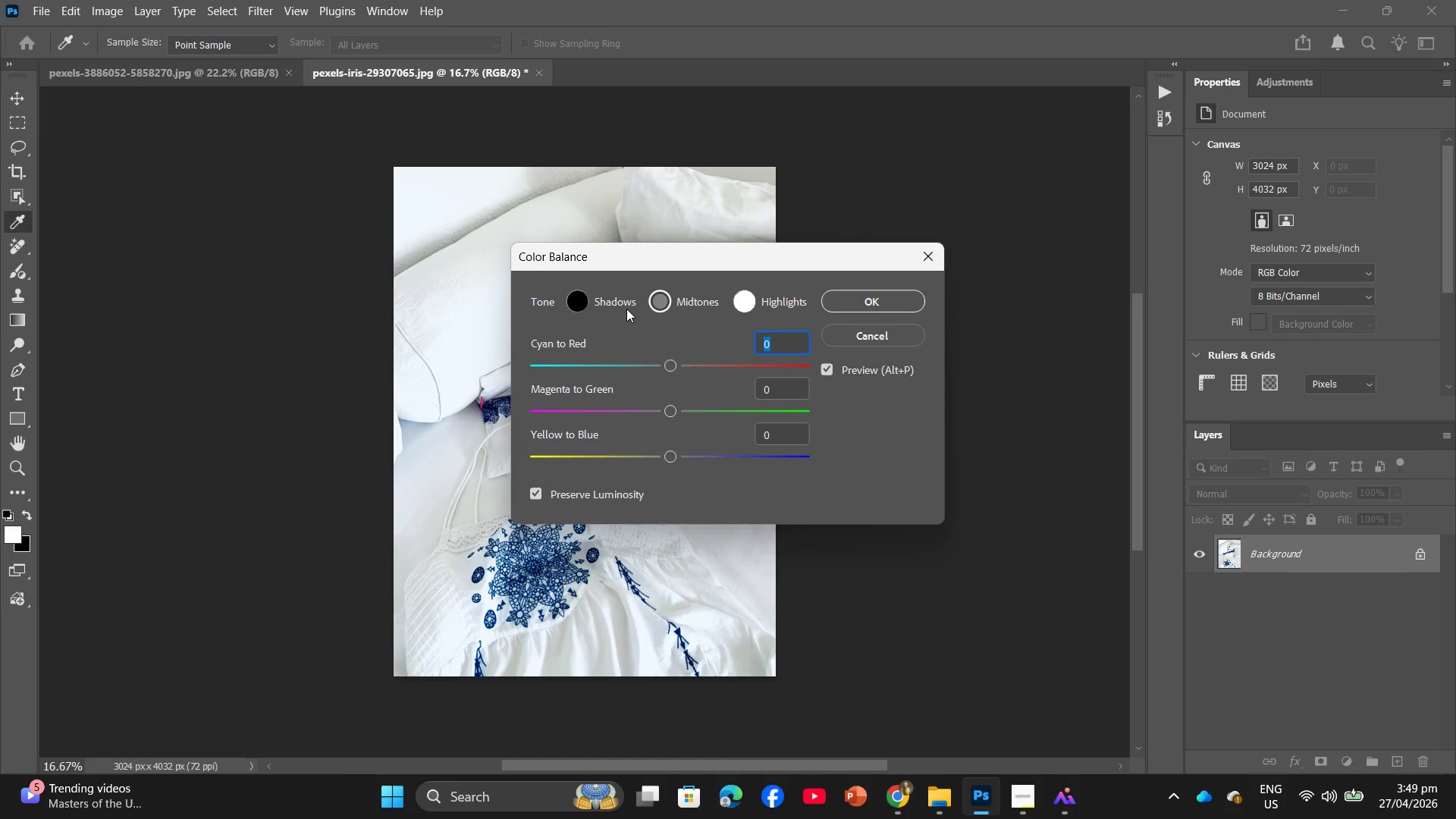 
left_click([593, 301])
 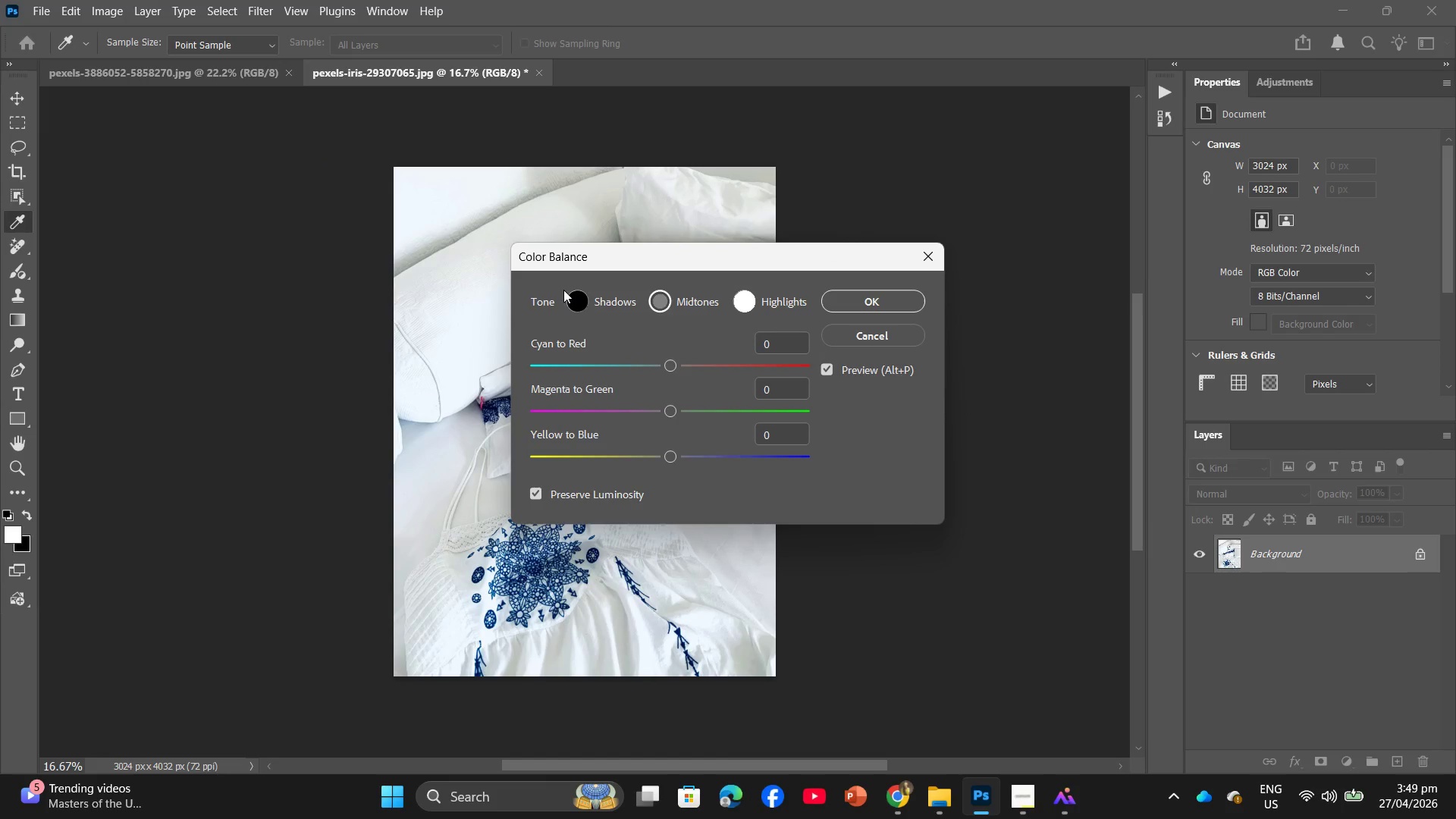 
left_click([585, 296])
 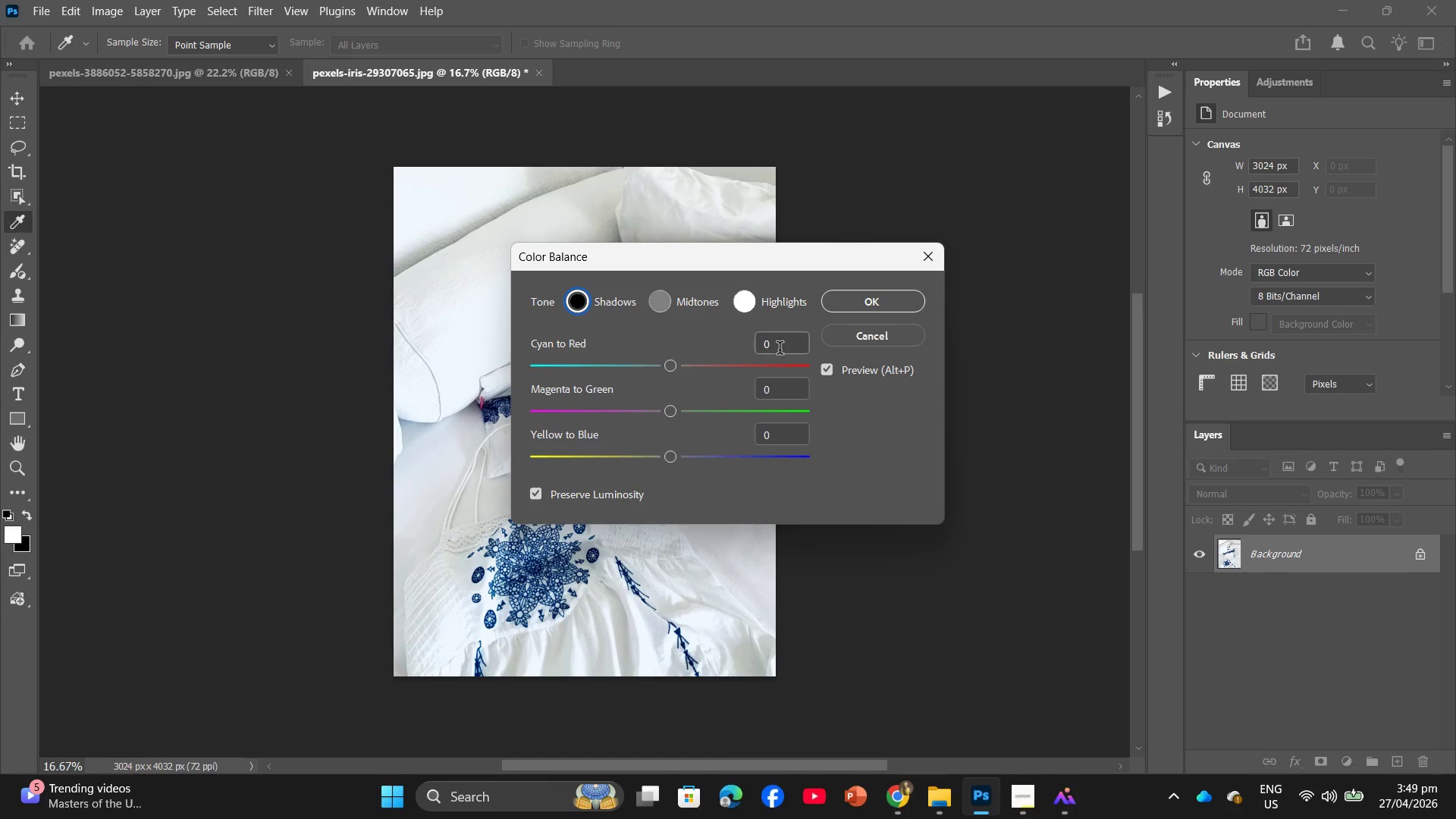 
left_click_drag(start_coordinate=[777, 347], to_coordinate=[722, 351])
 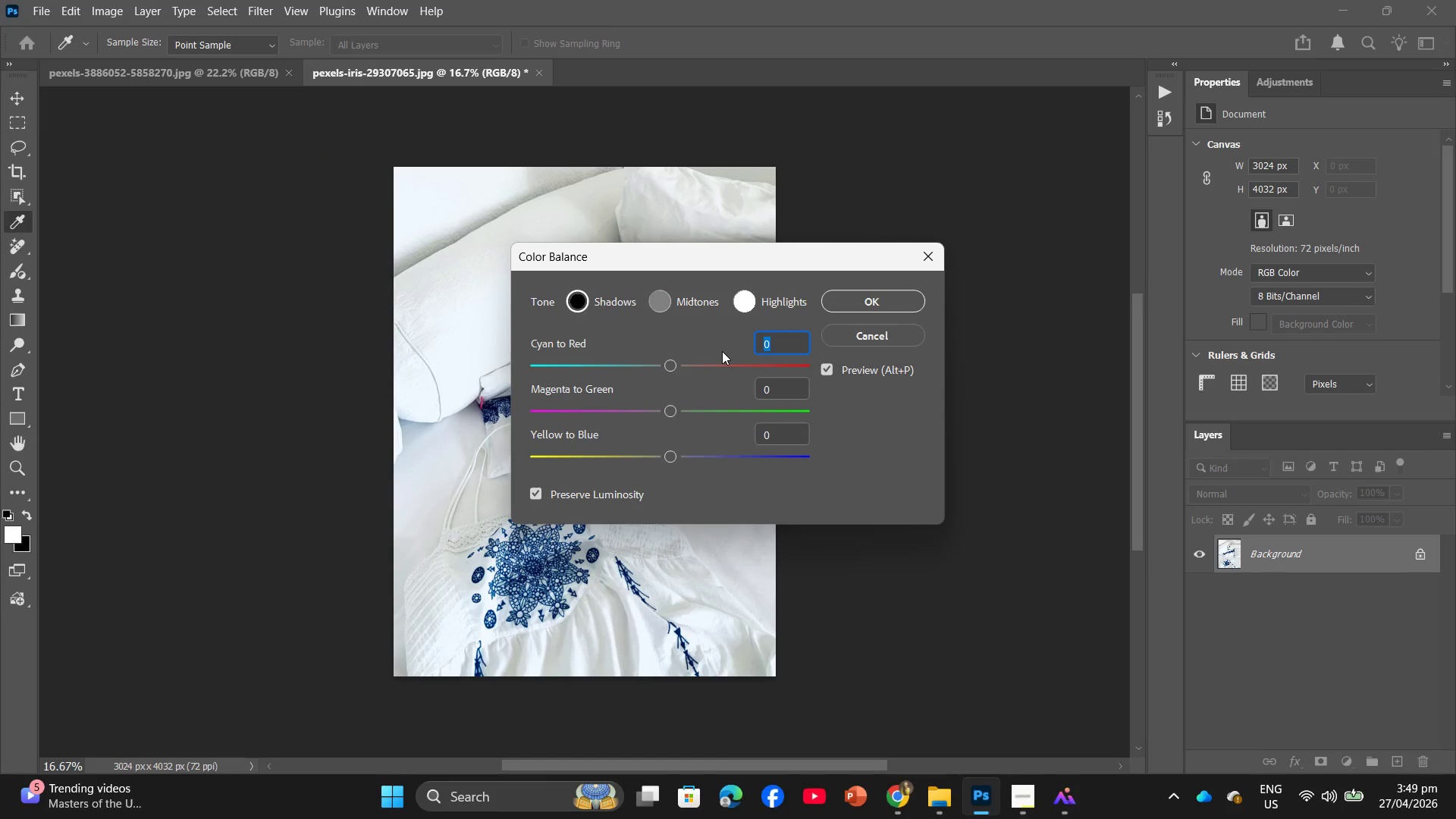 
key(Equal)
 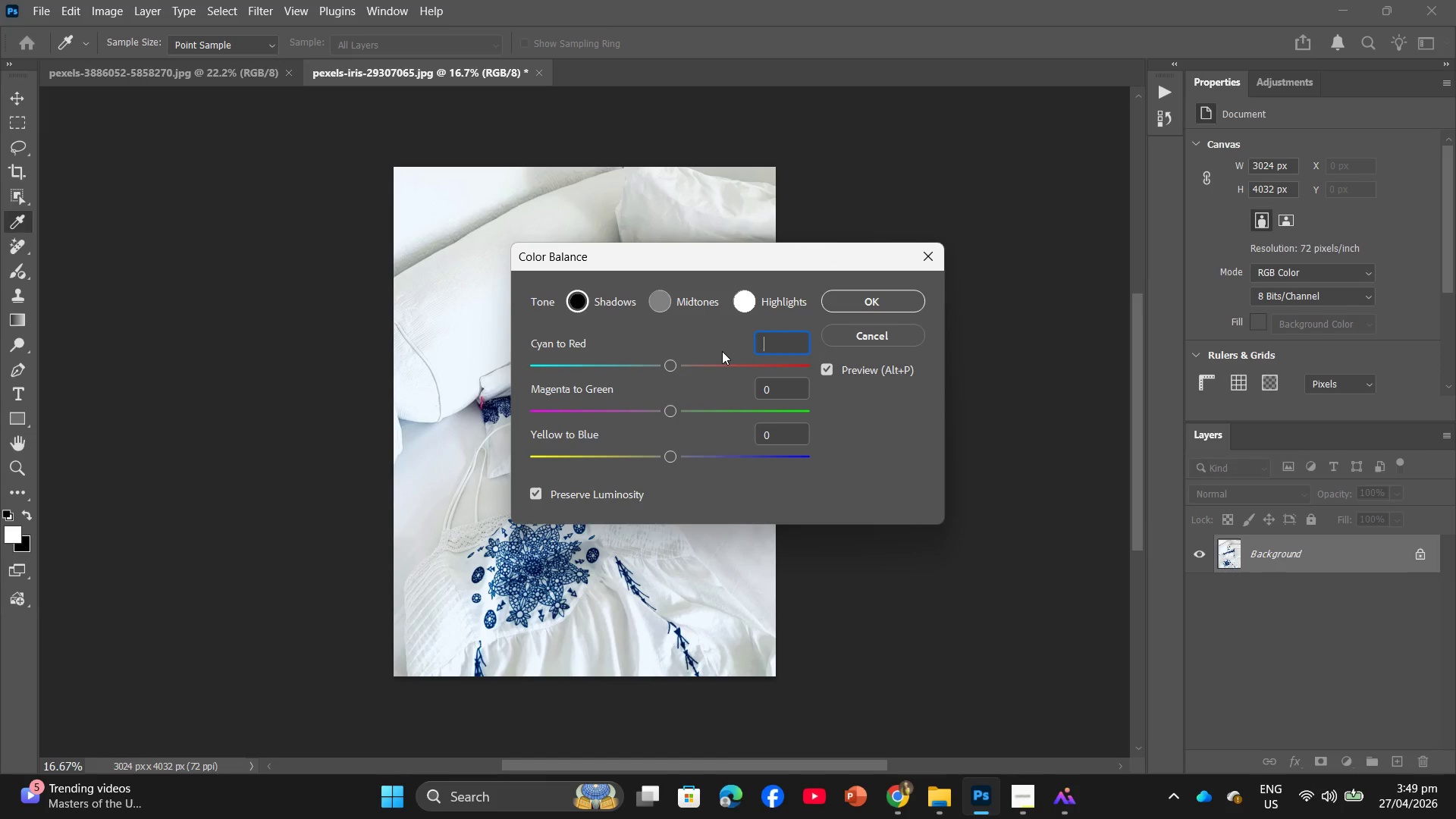 
key(Backspace)
 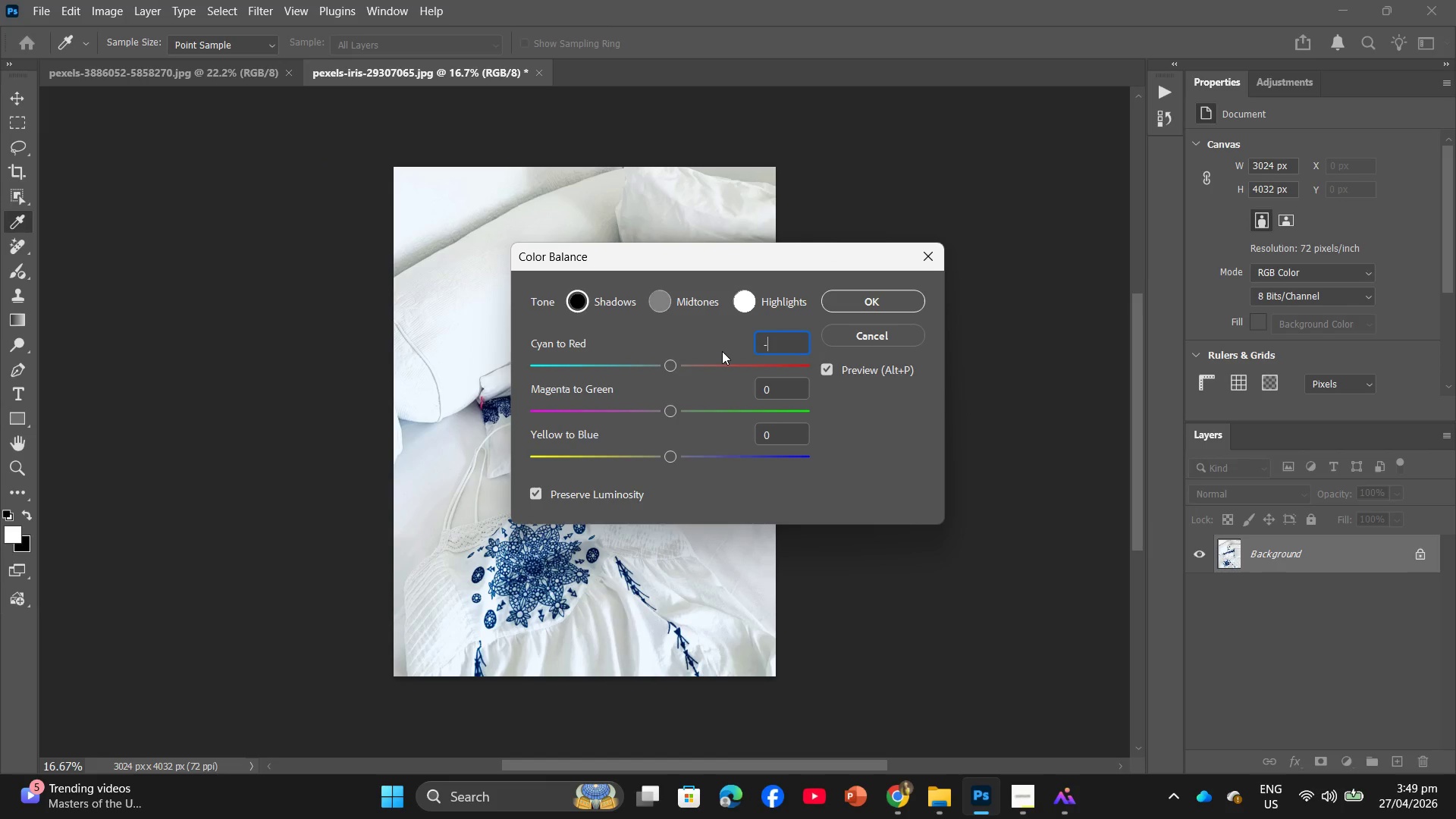 
key(Minus)
 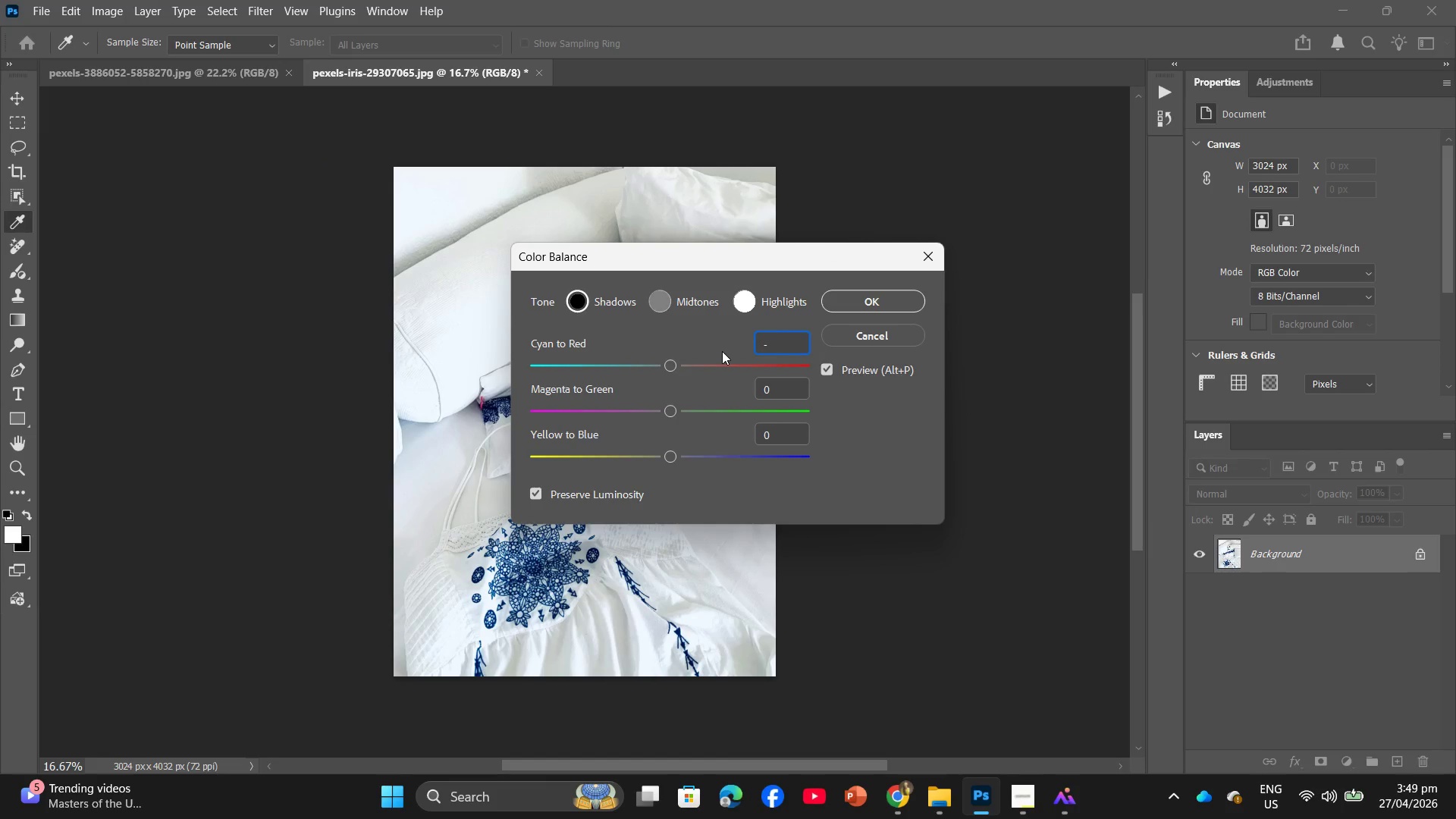 
key(Numpad5)
 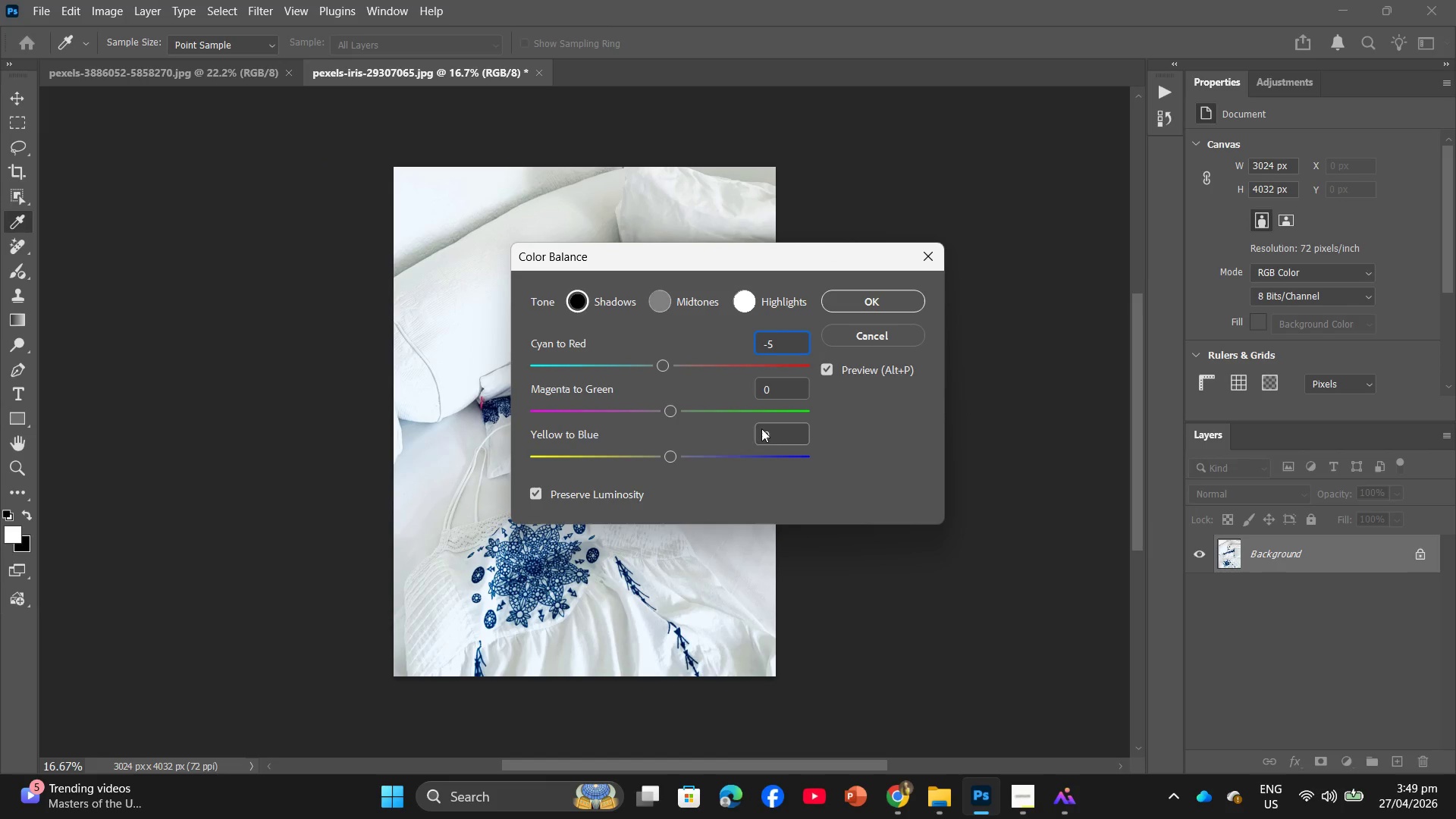 
left_click_drag(start_coordinate=[789, 434], to_coordinate=[764, 438])
 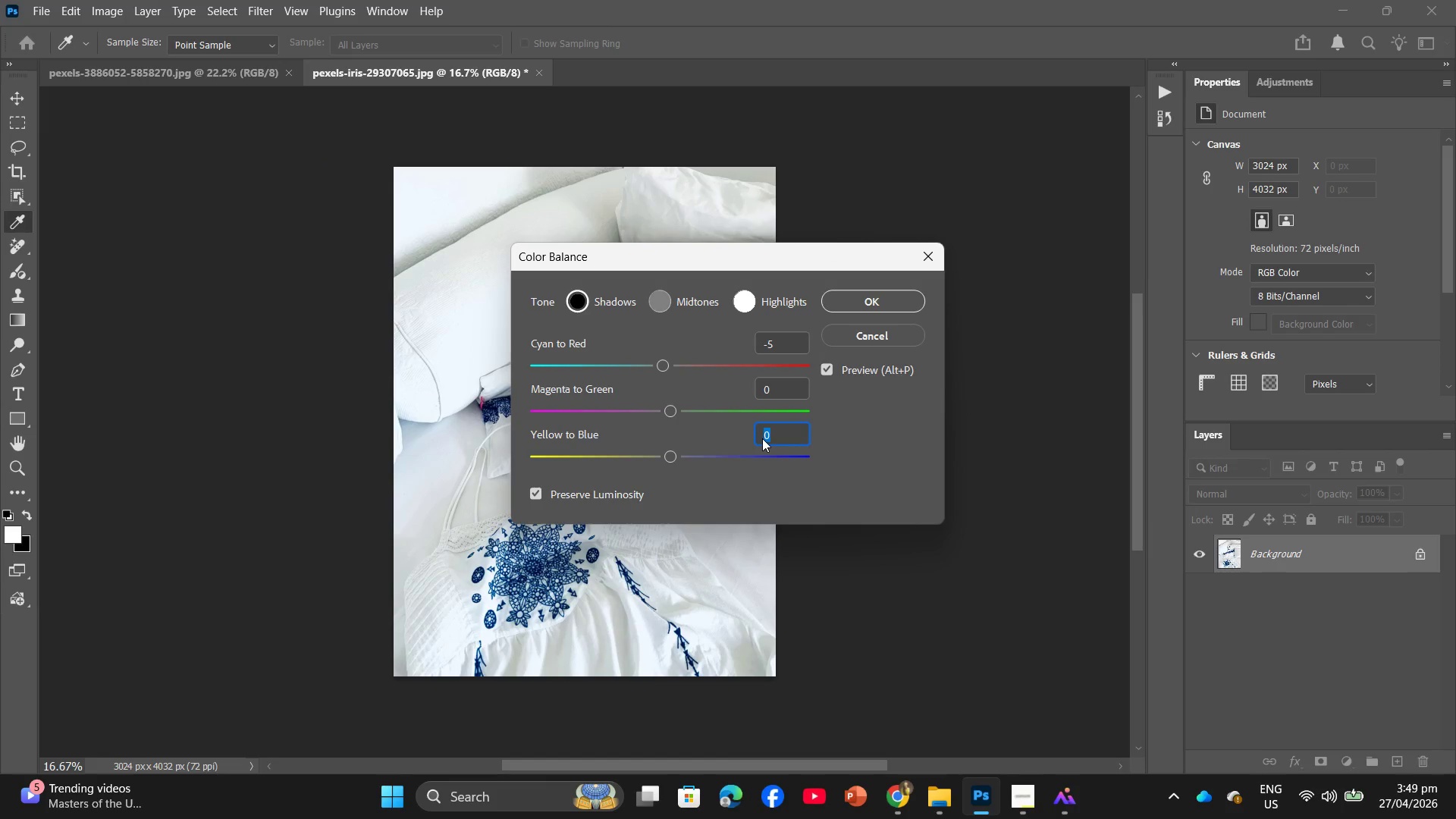 
key(Shift+ShiftRight)
 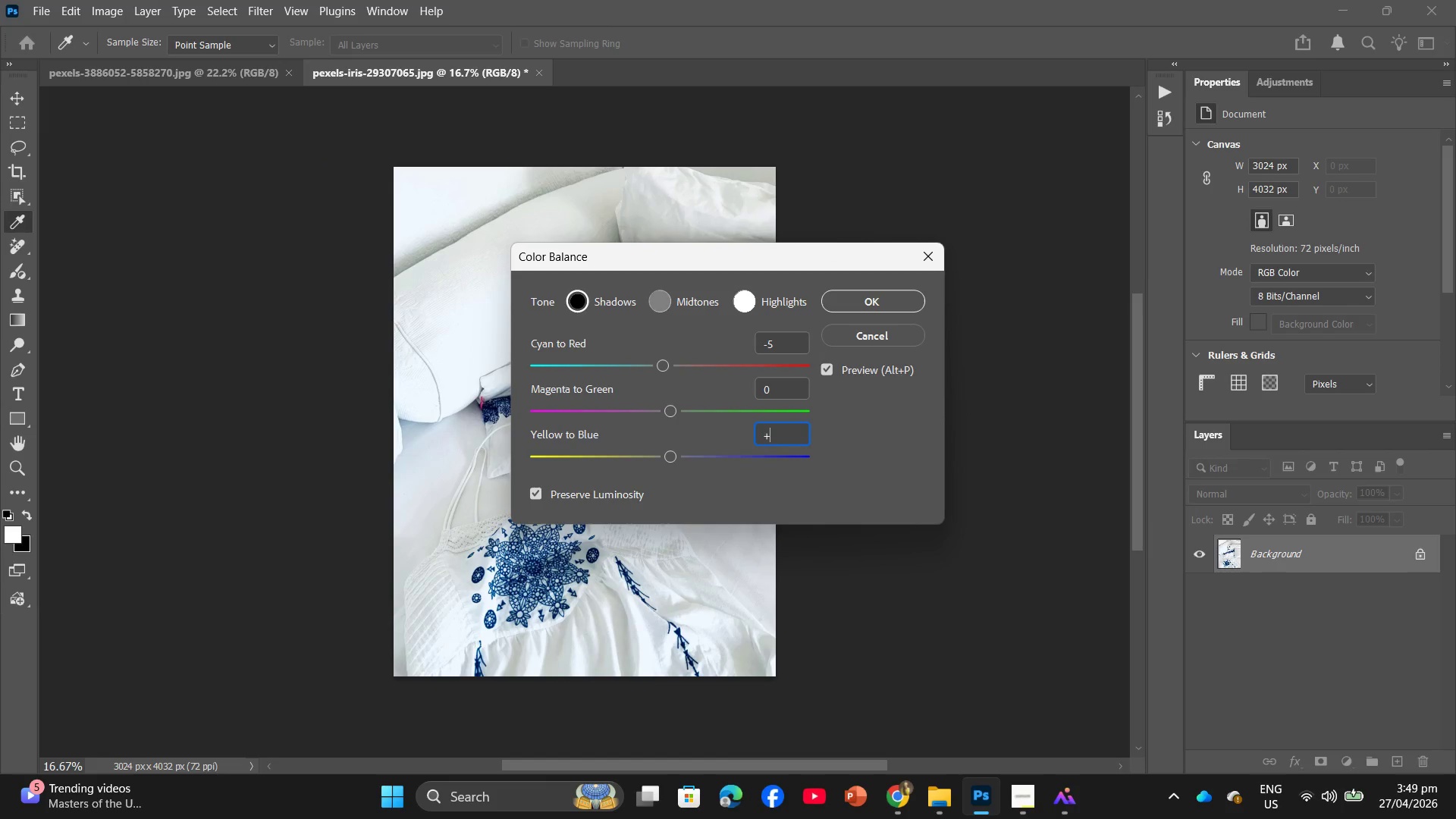 
key(Shift+Equal)
 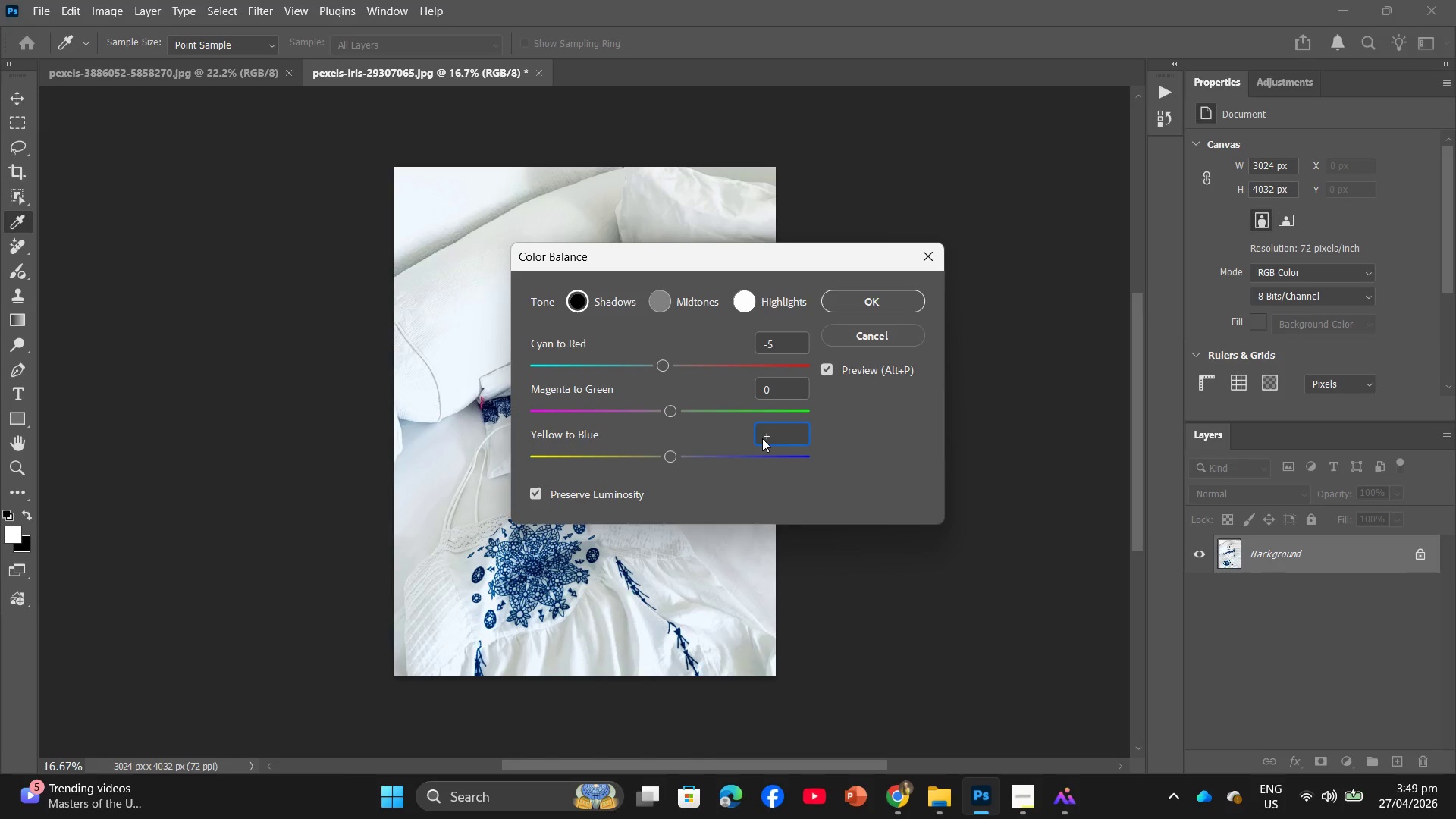 
key(Numpad1)
 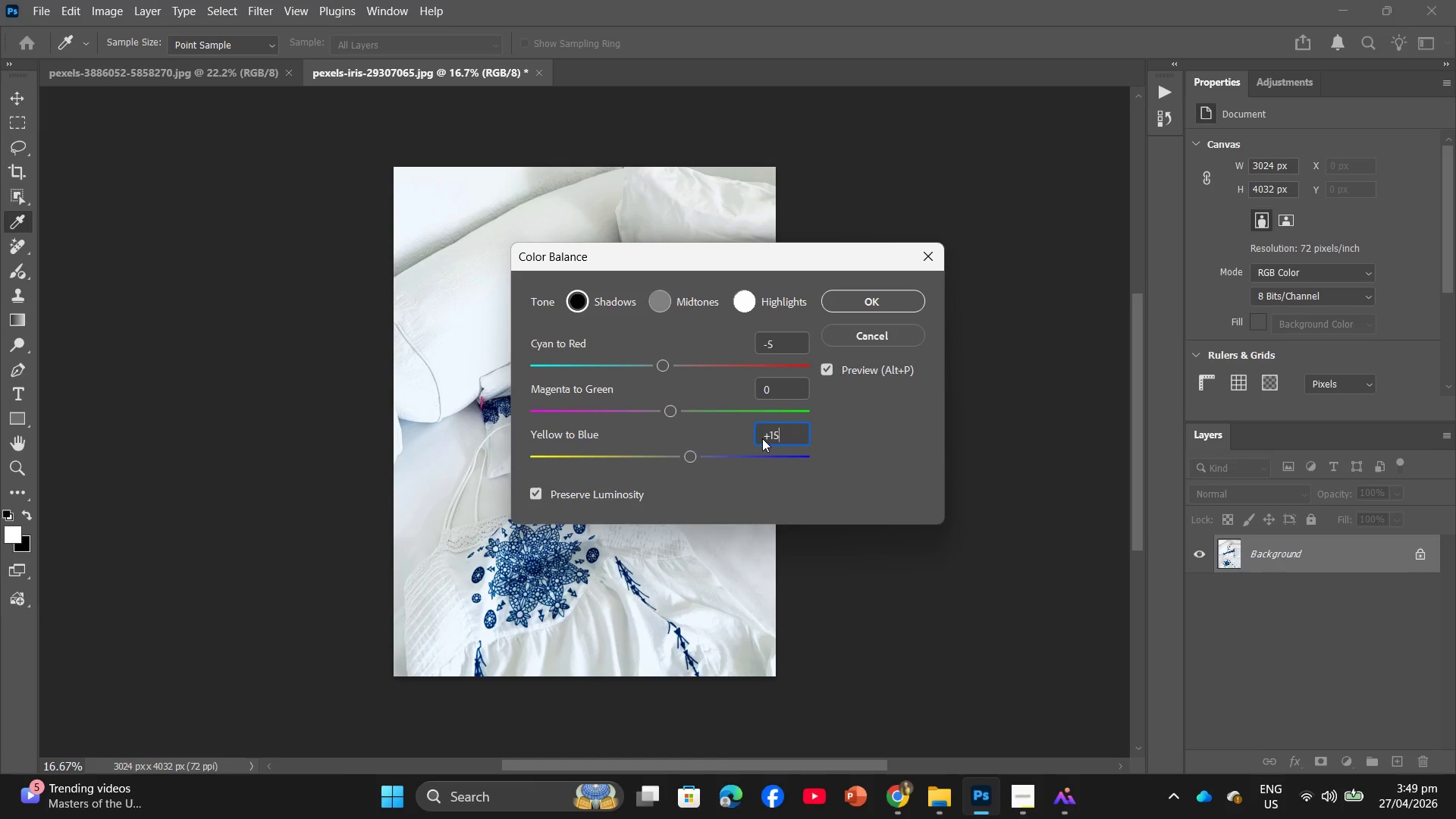 
key(Numpad5)
 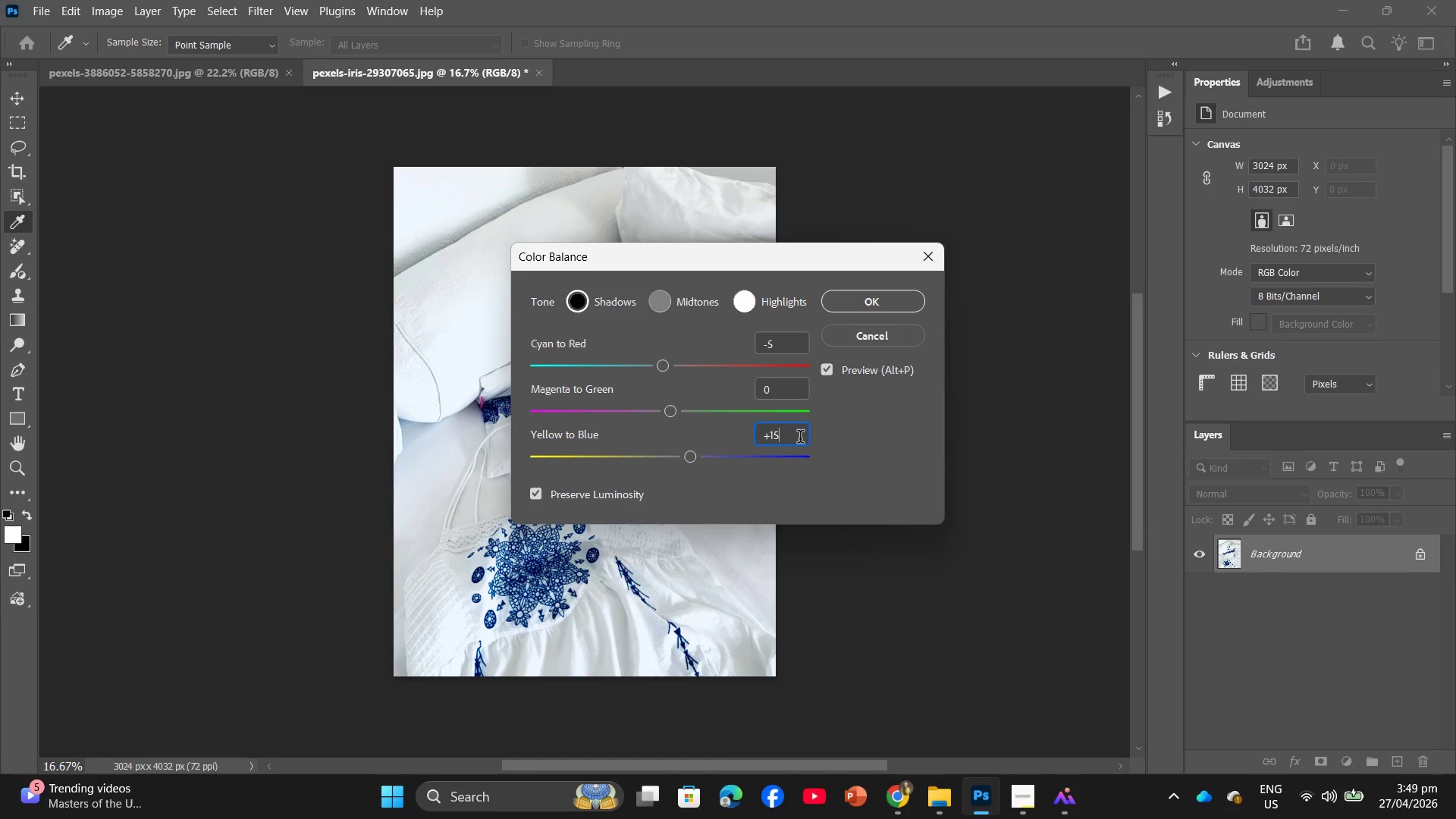 
key(Backspace)